 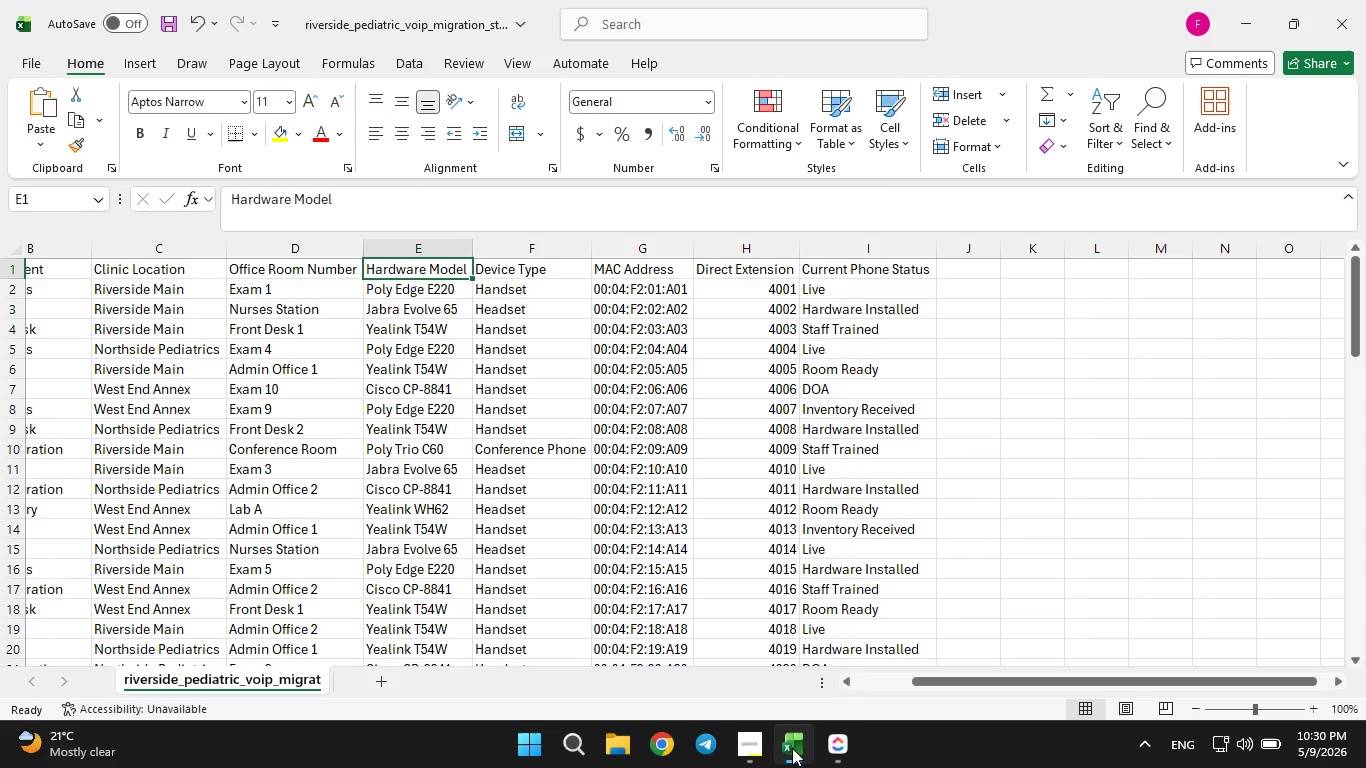 
left_click([792, 748])
 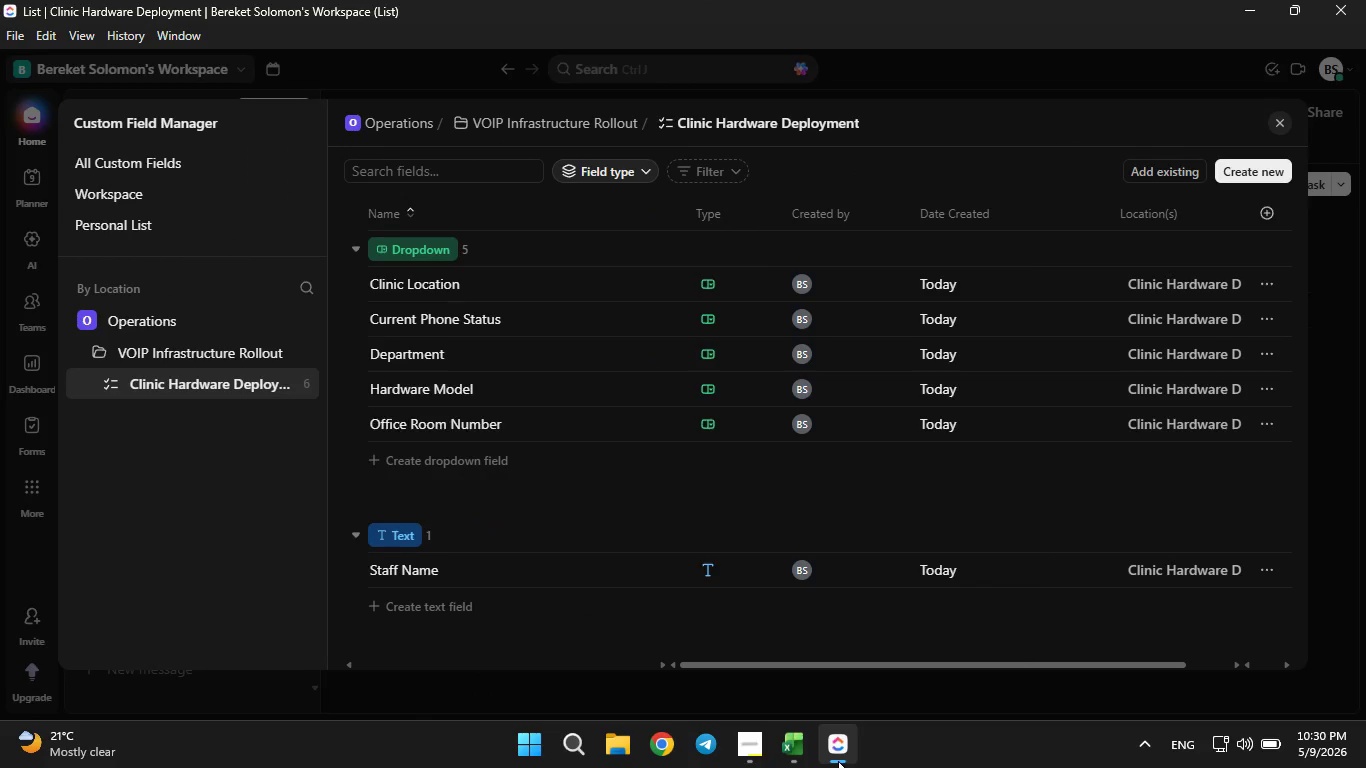 
left_click([838, 761])
 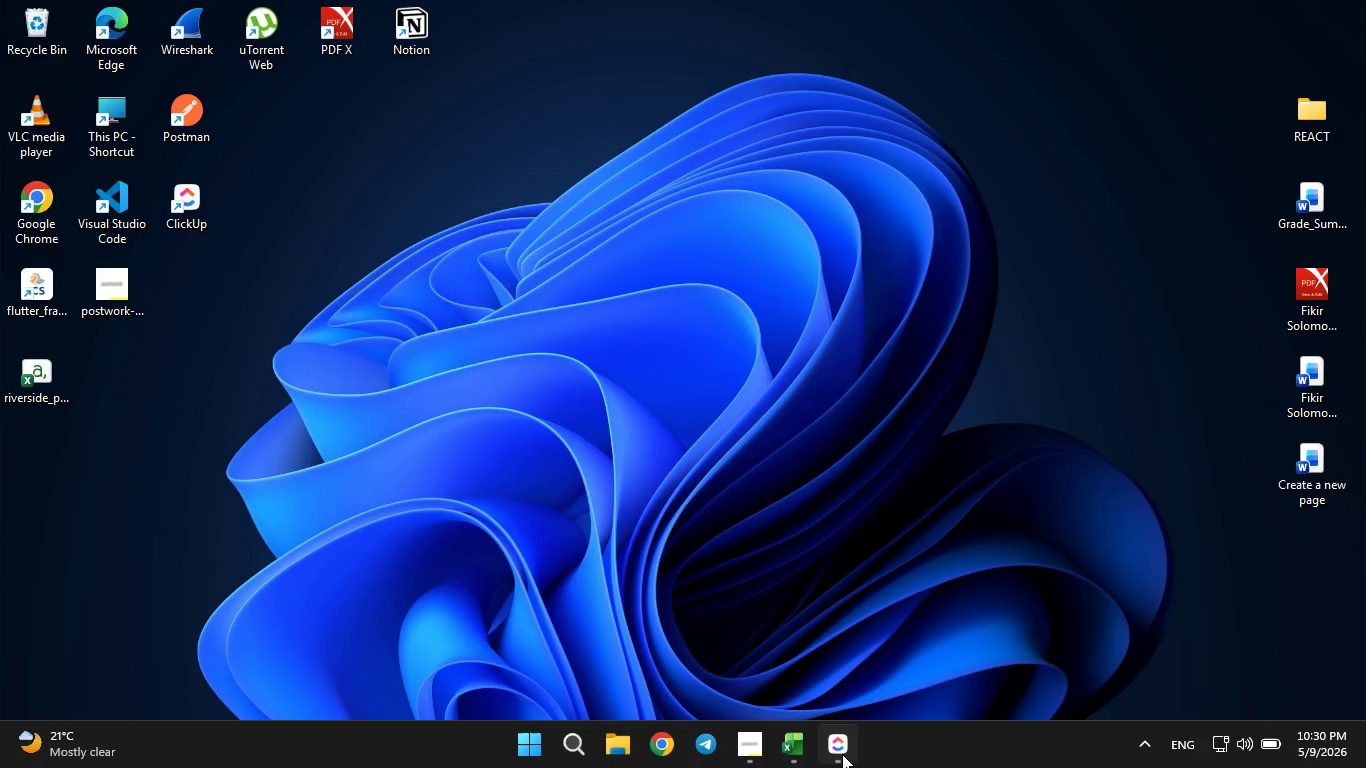 
left_click([842, 754])
 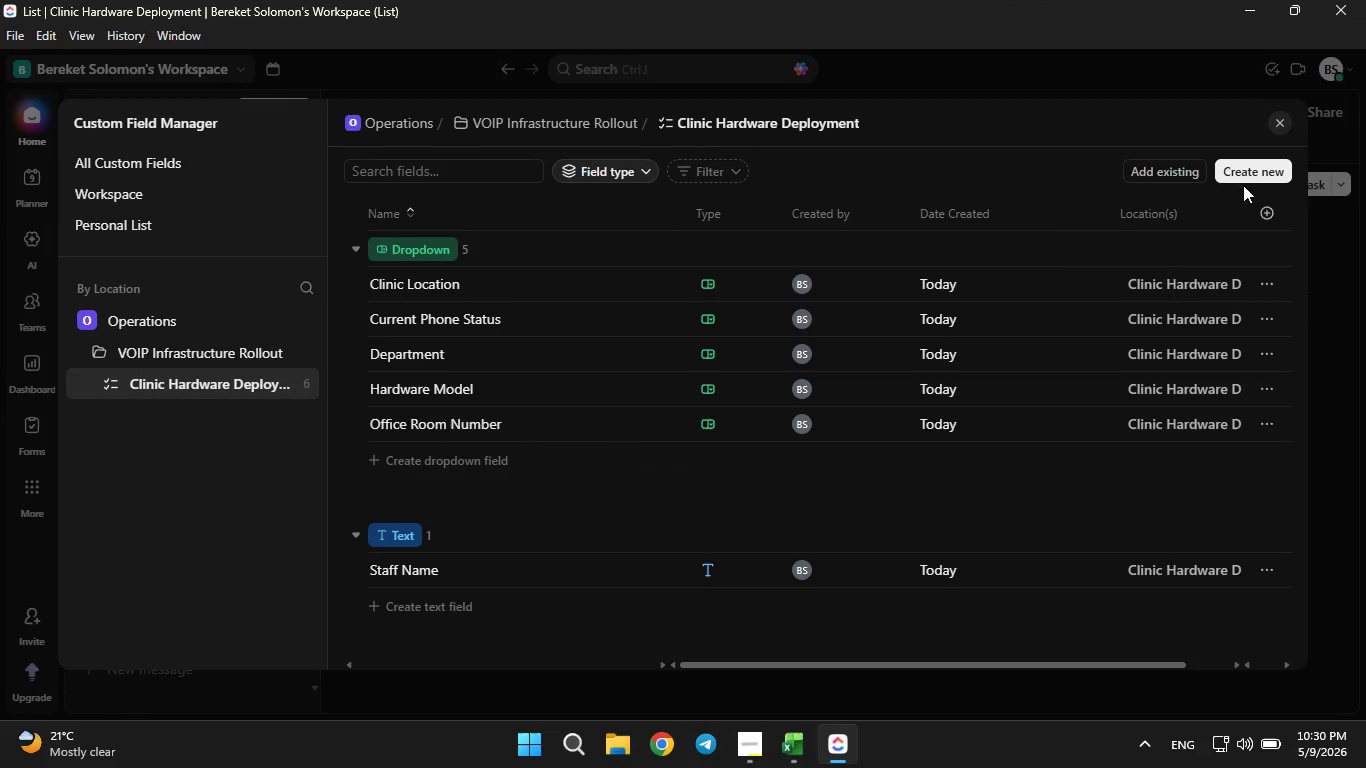 
left_click([1243, 185])
 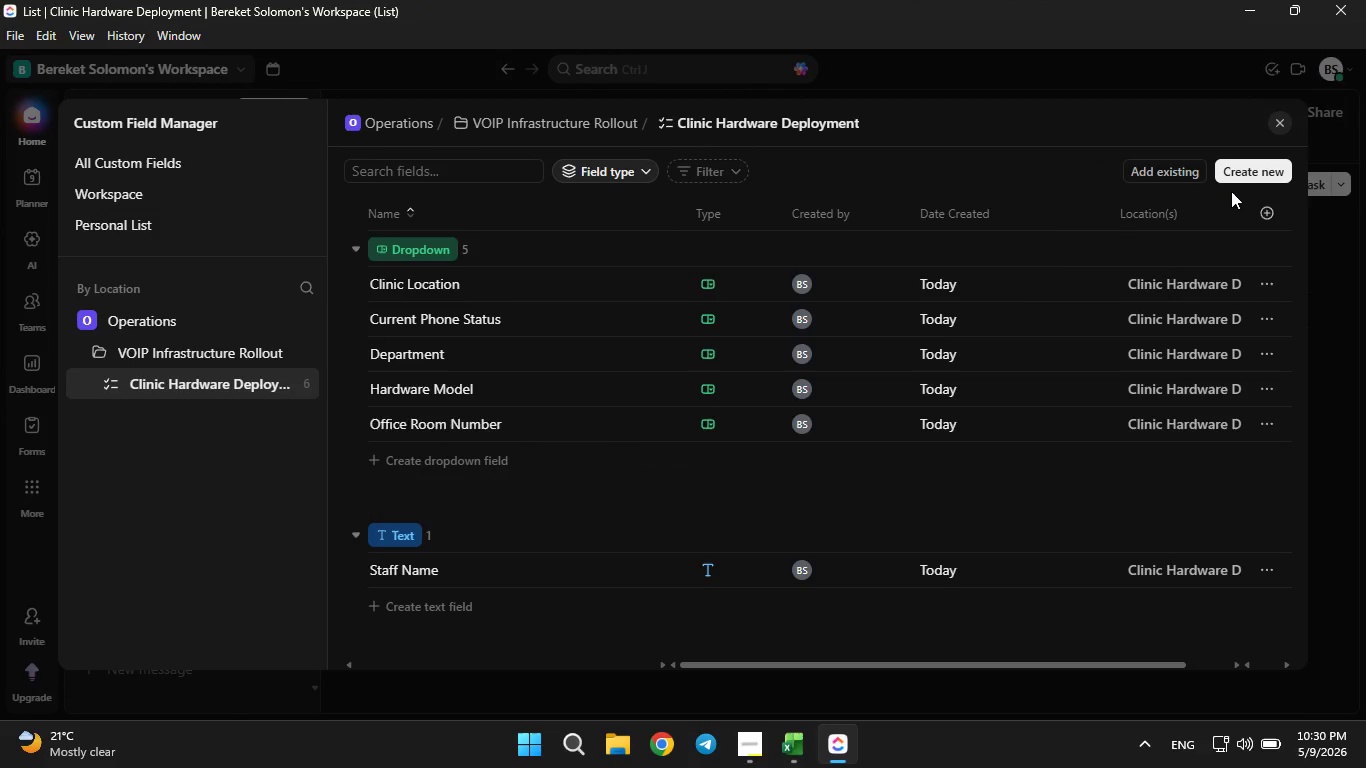 
wait(6.86)
 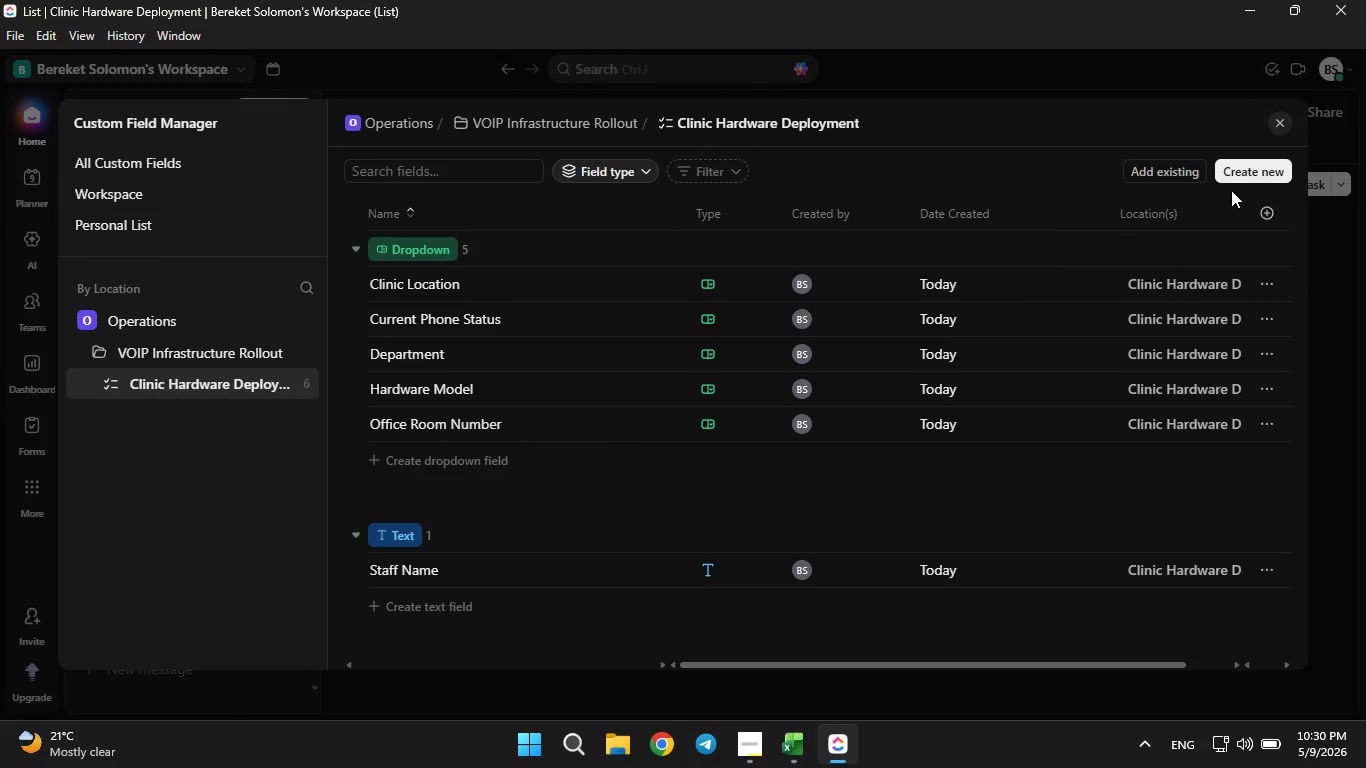 
left_click([1242, 178])
 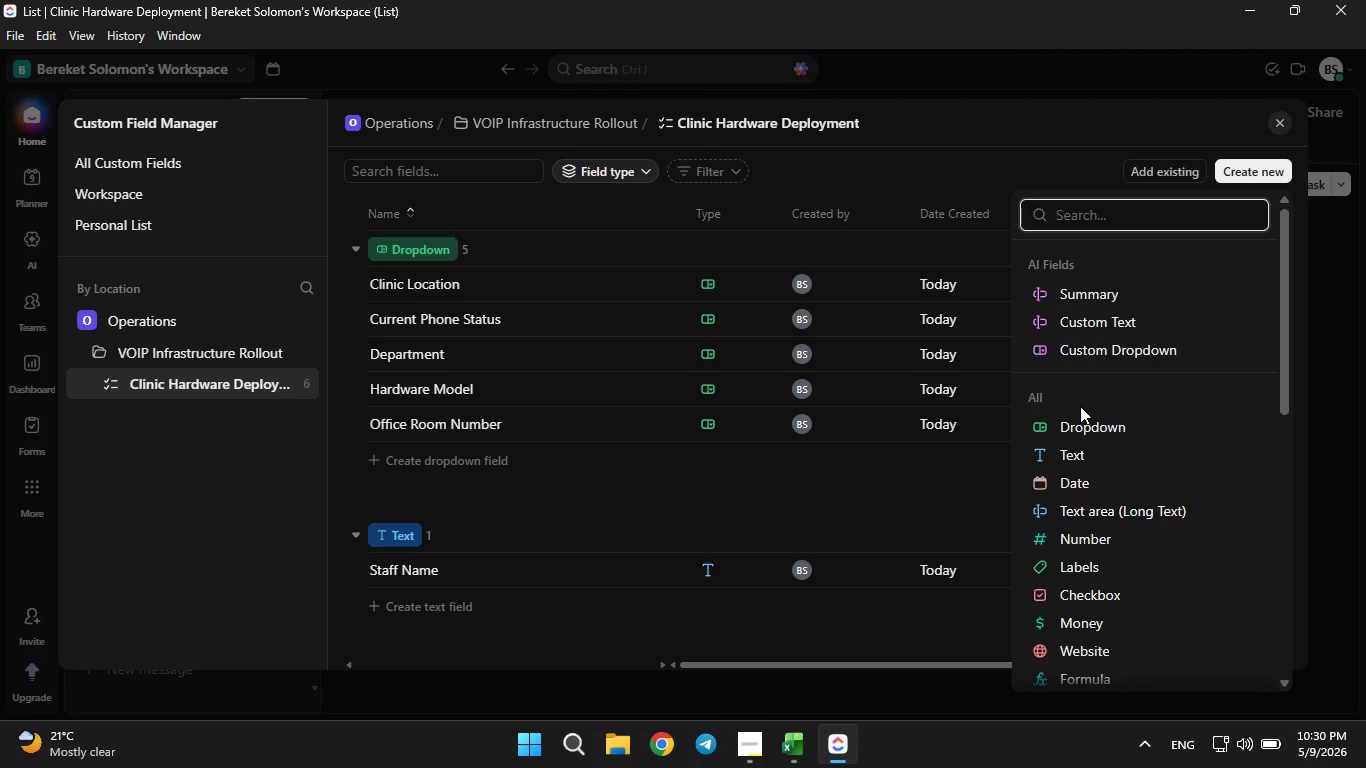 
left_click([1081, 420])
 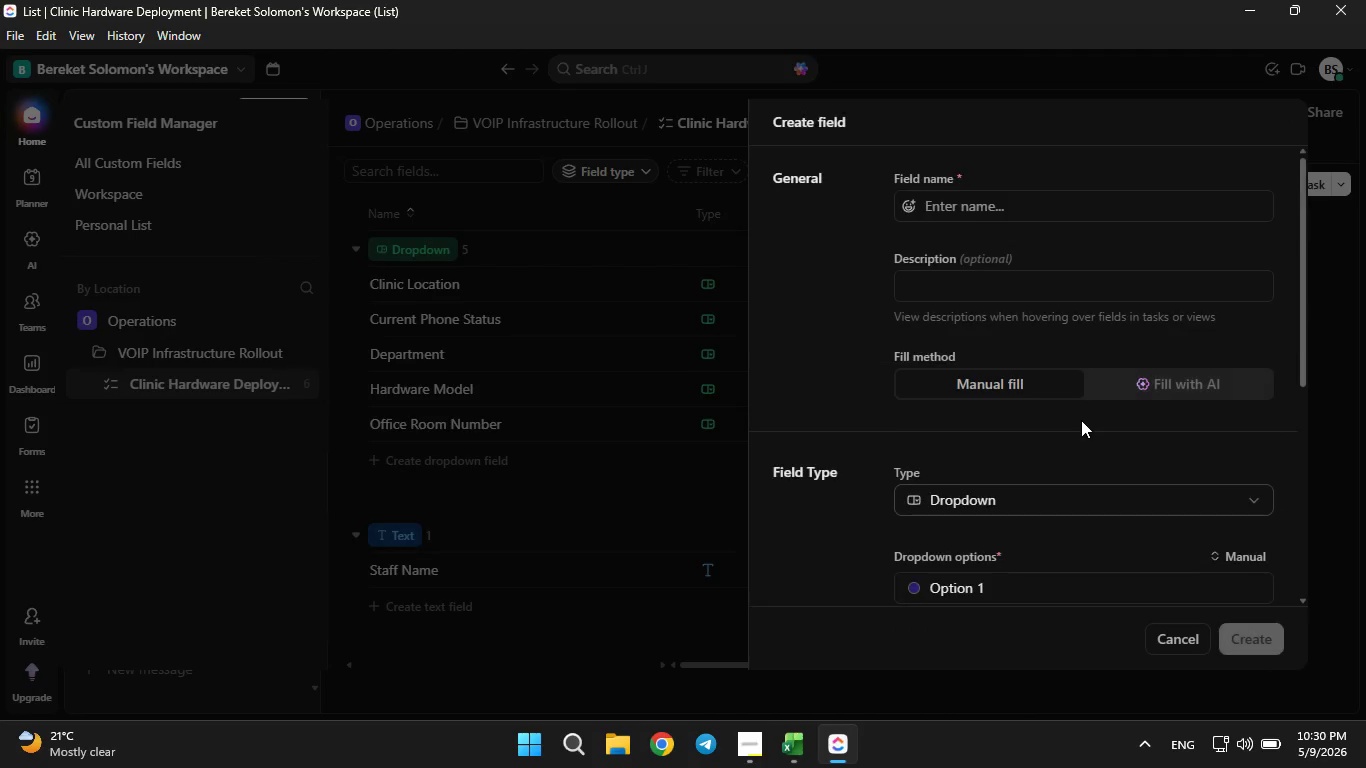 
type(Device)
 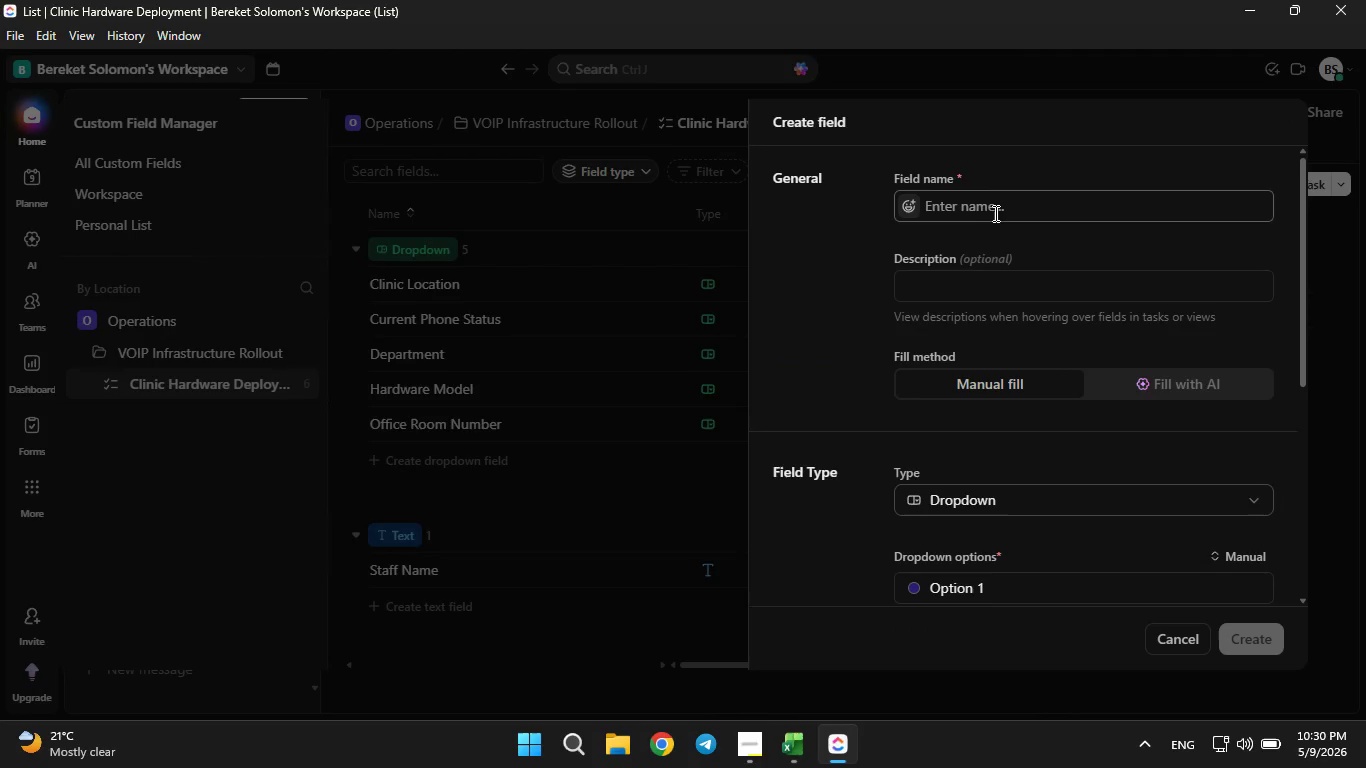 
left_click([994, 213])
 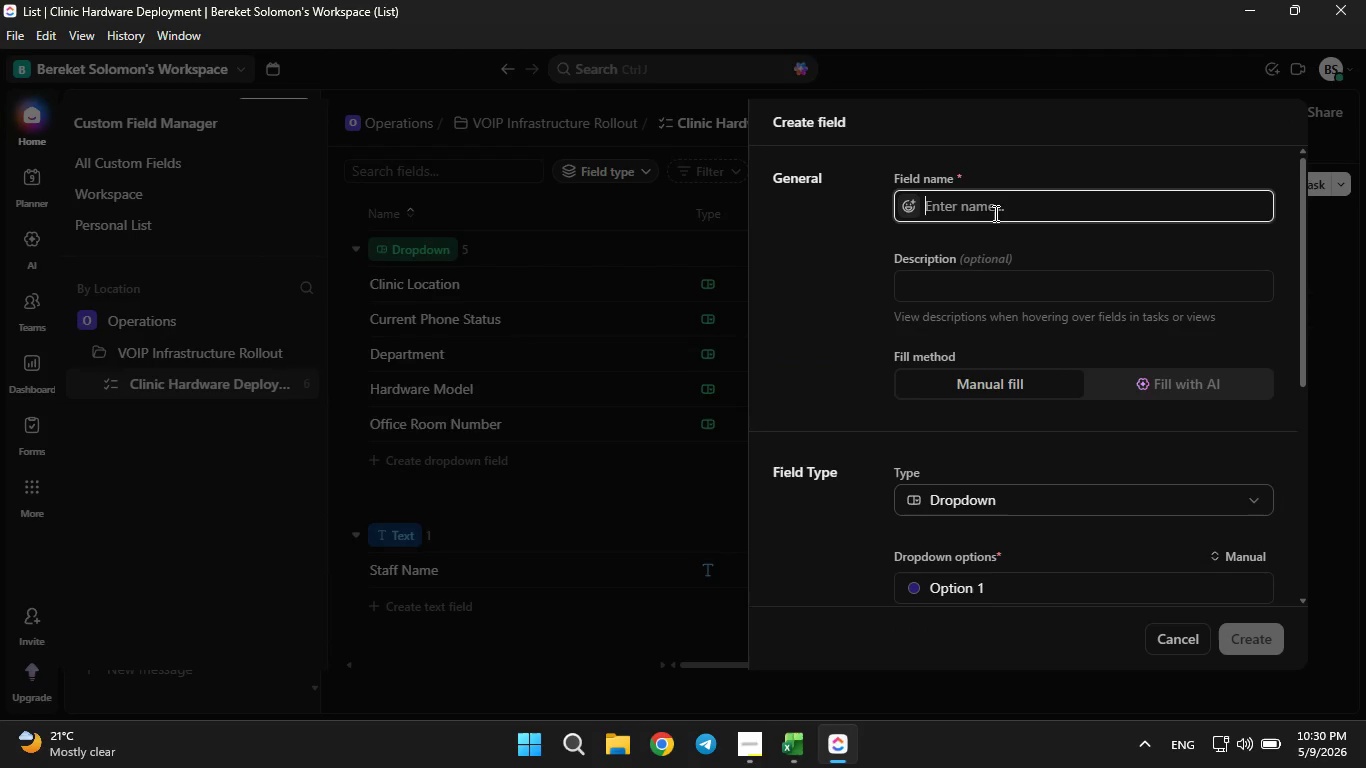 
type(Device Type)
 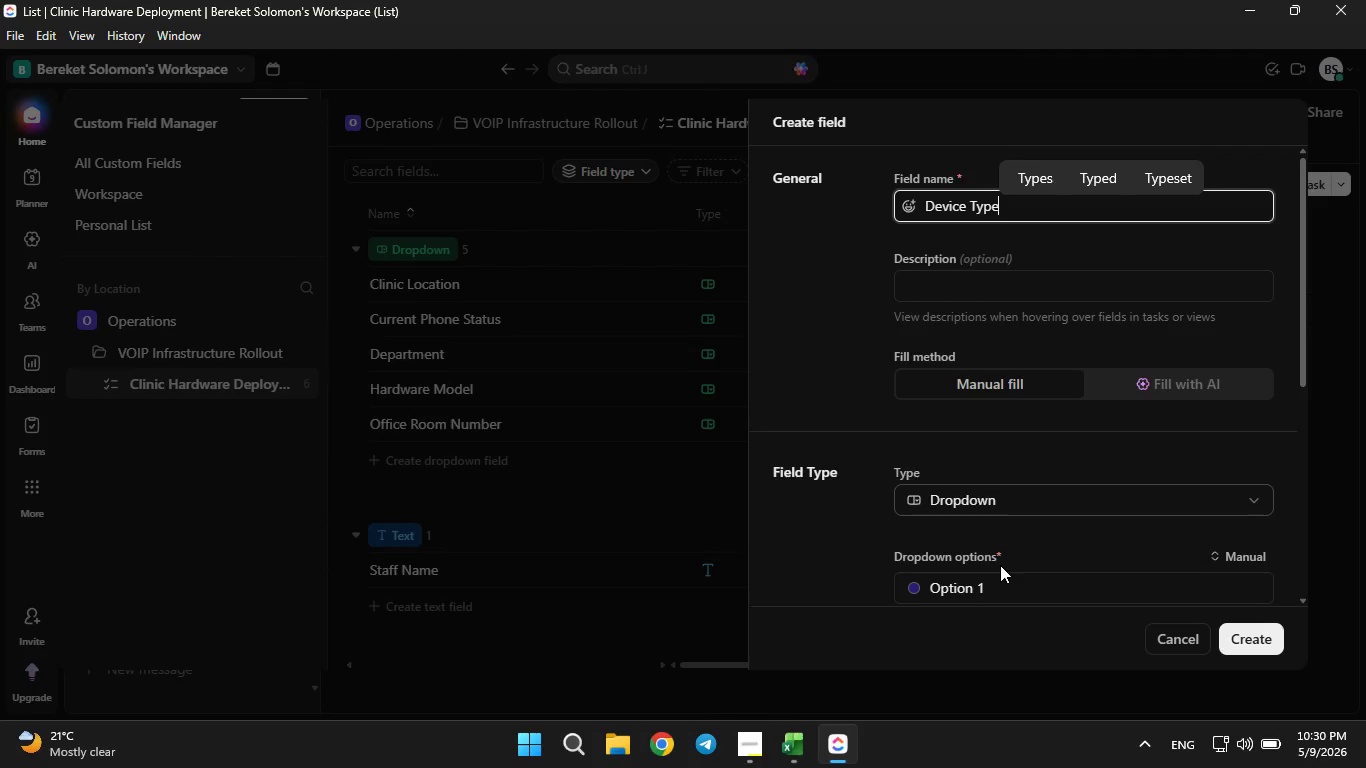 
left_click([1000, 565])
 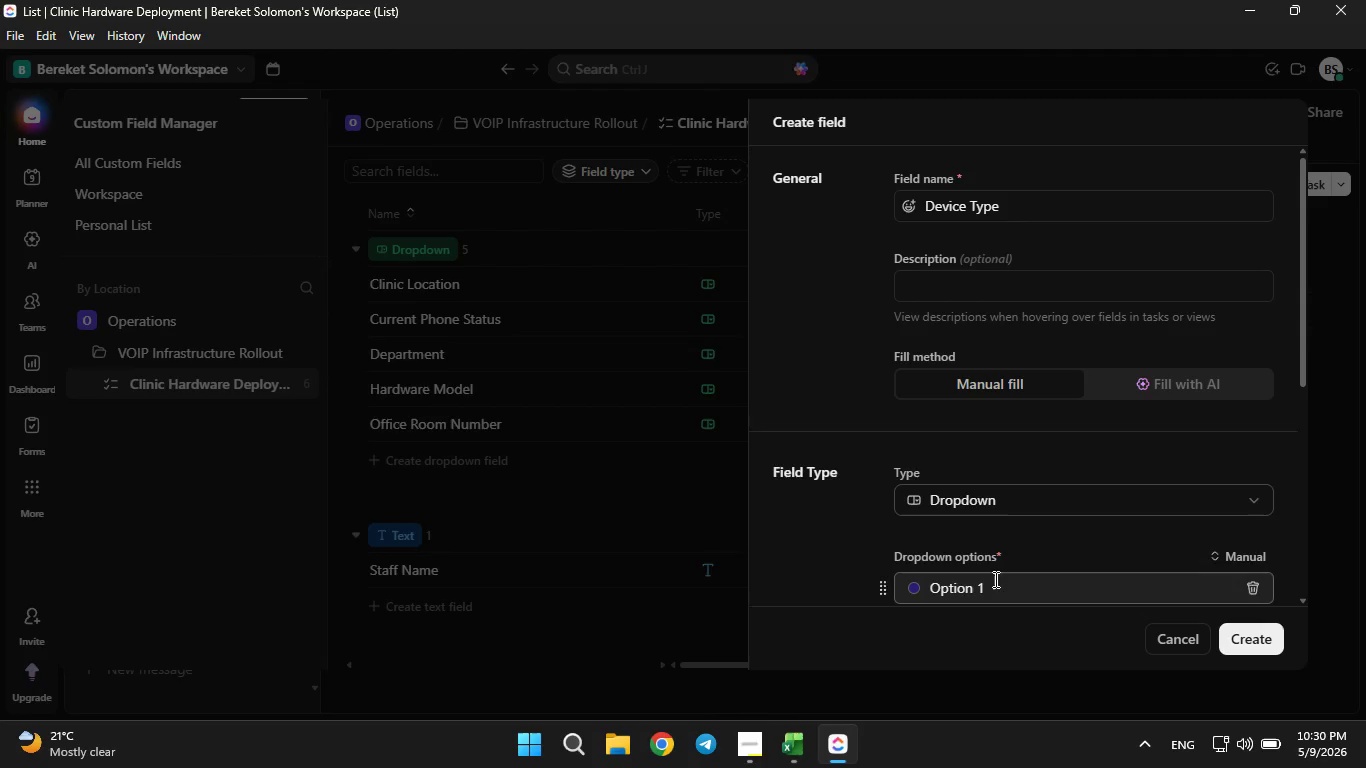 
left_click([994, 579])
 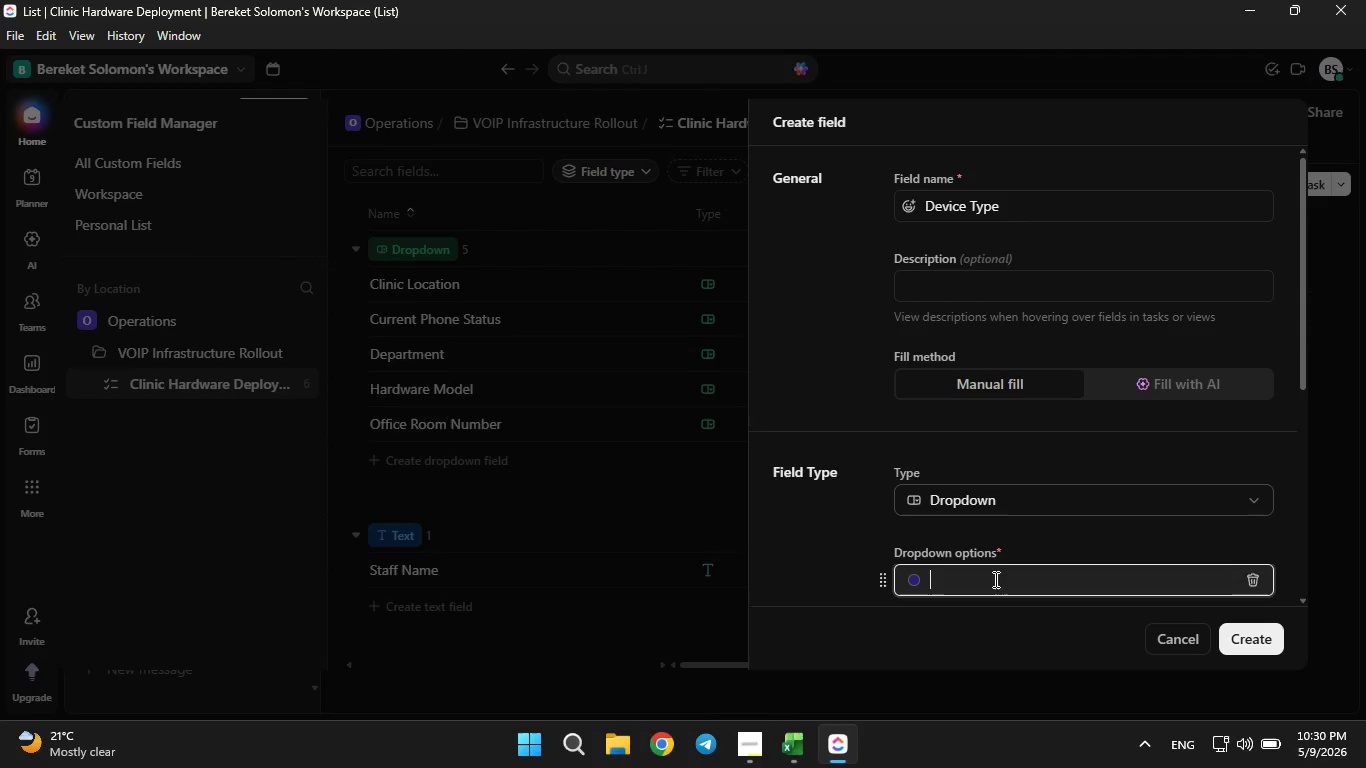 
key(Backspace)
type(Handset)
 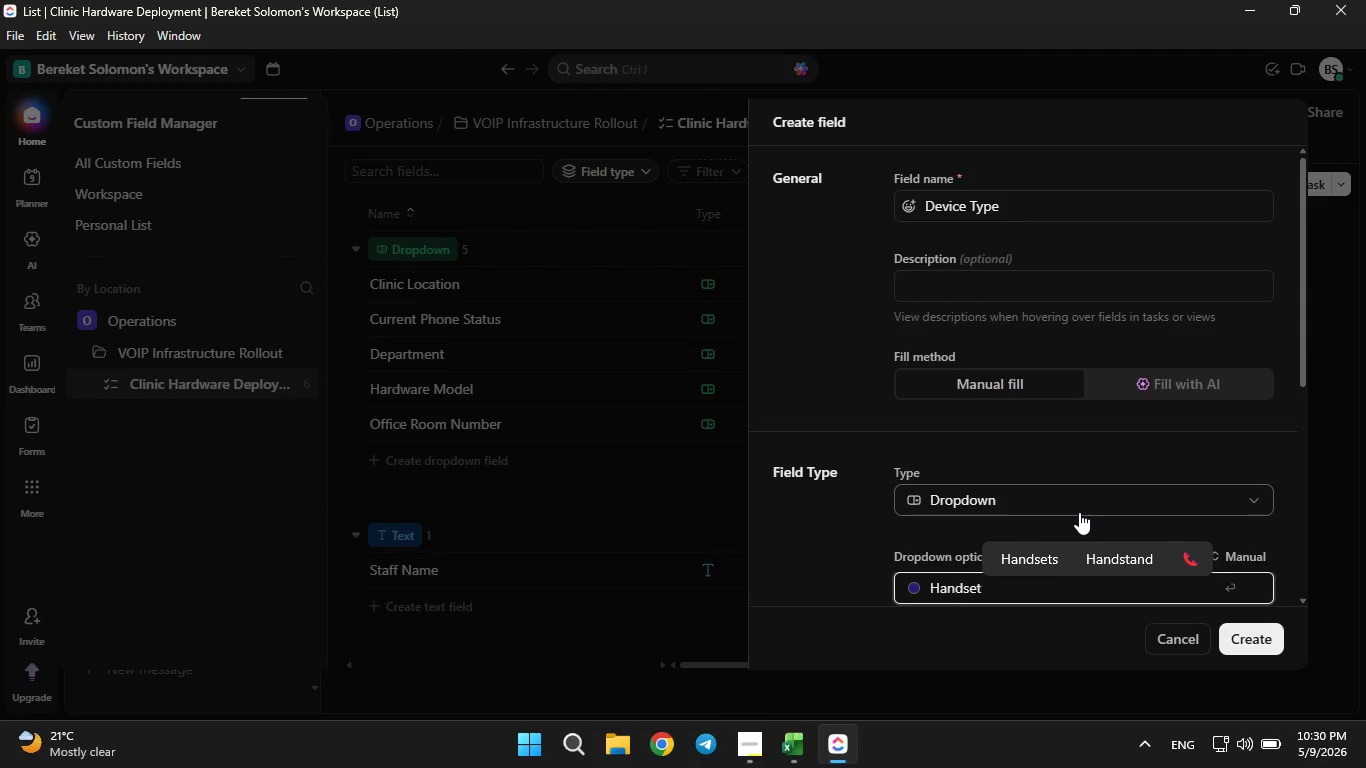 
scroll: coordinate [1079, 512], scroll_direction: down, amount: 2.0
 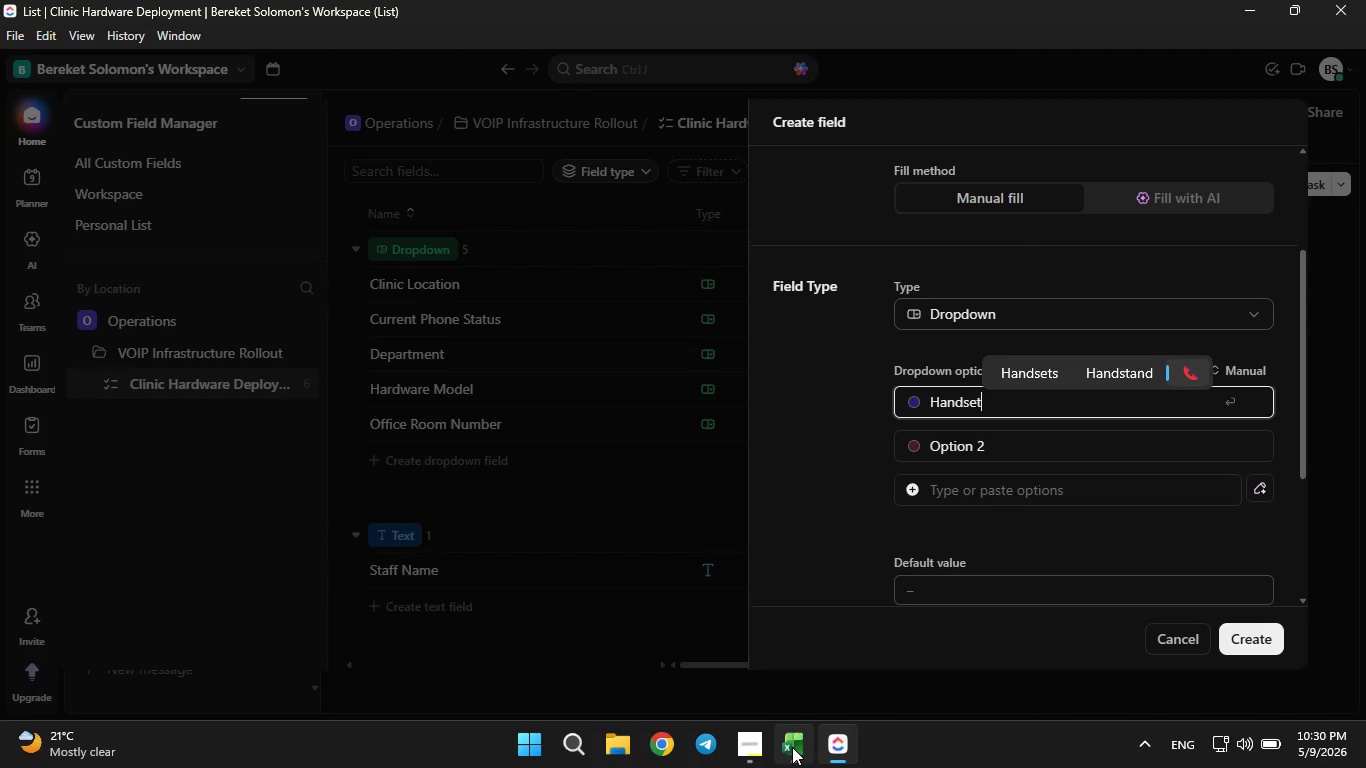 
left_click([792, 747])
 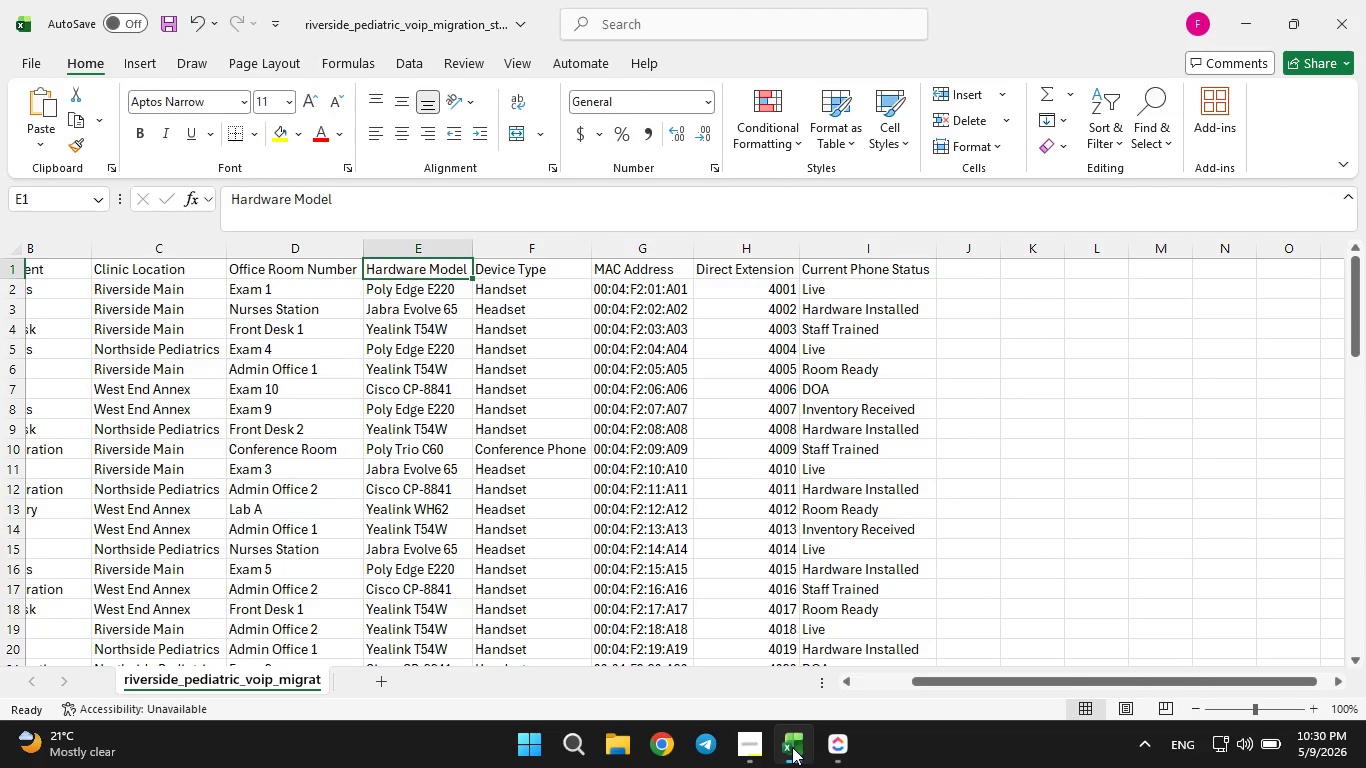 
left_click([792, 747])
 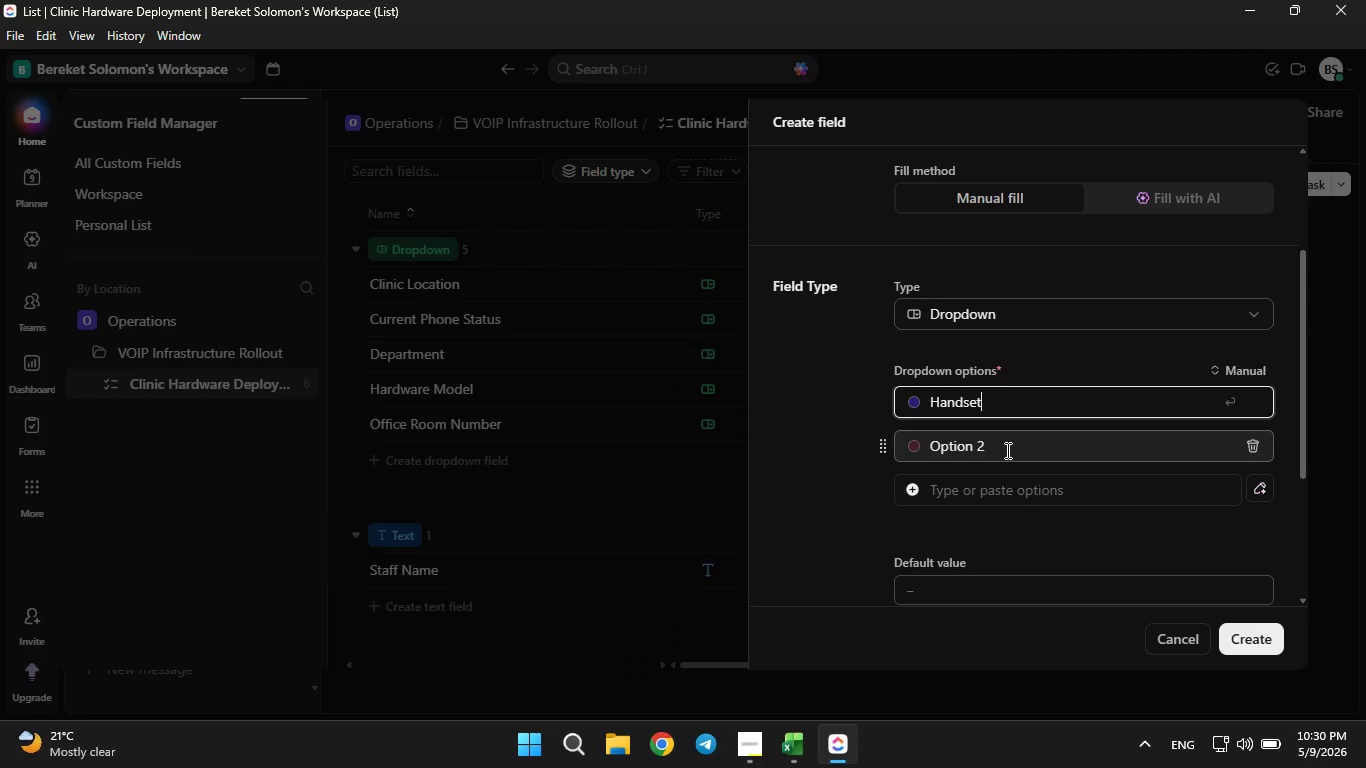 
left_click([1006, 448])
 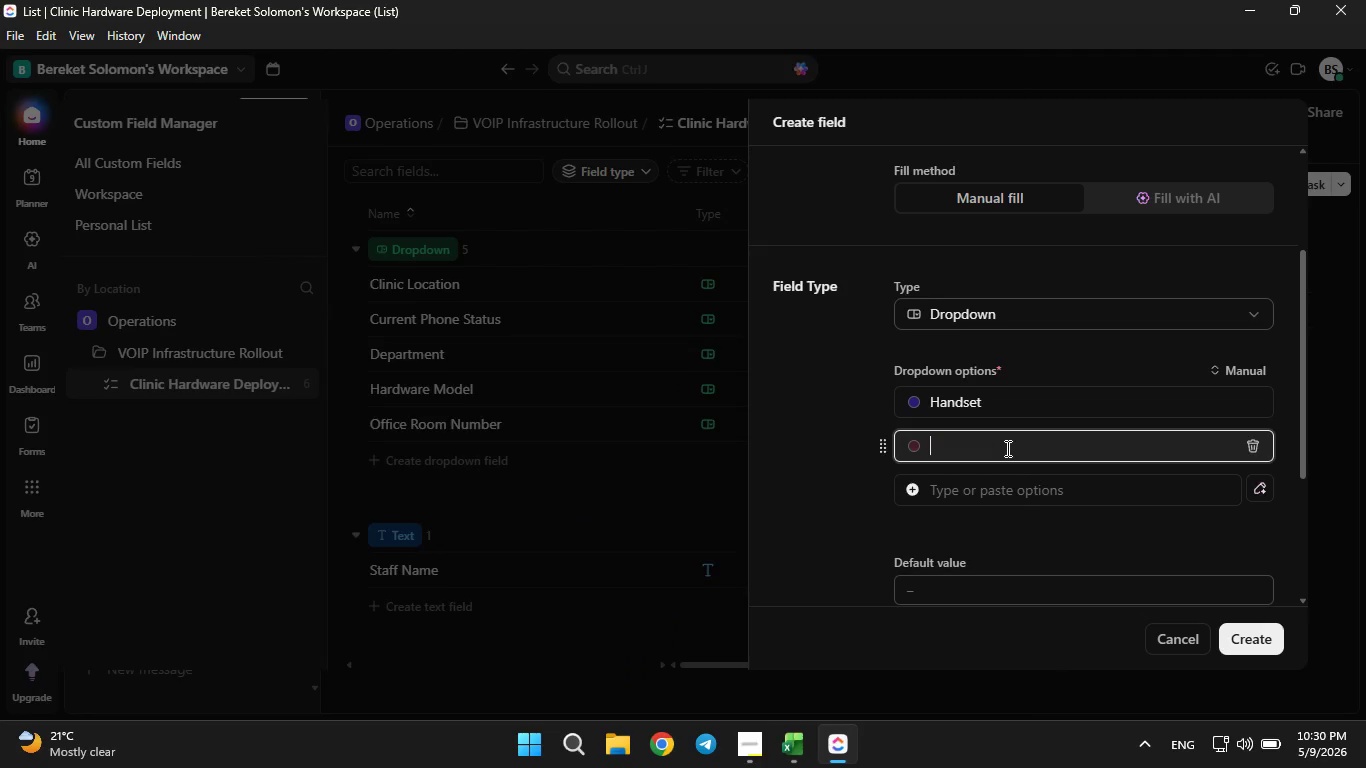 
key(Backspace)
type(Headset)
 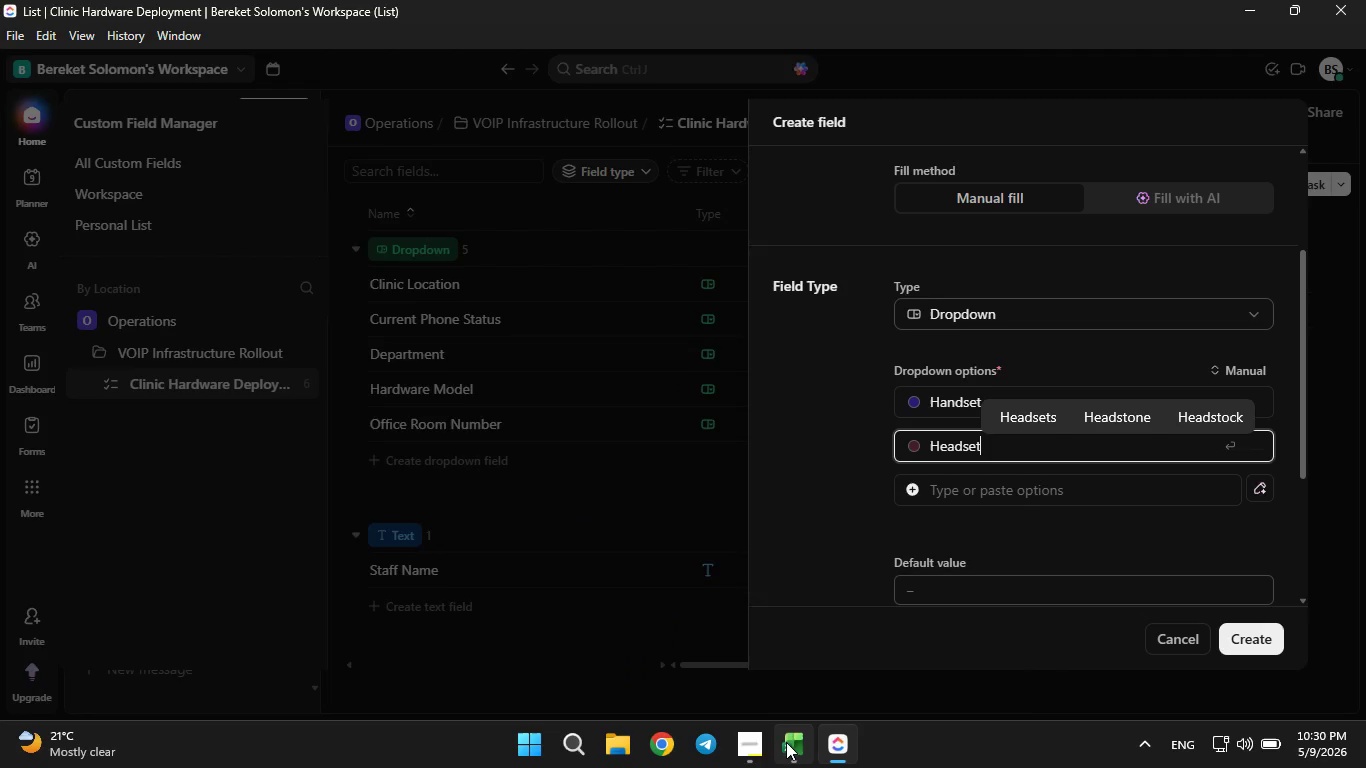 
left_click([786, 742])
 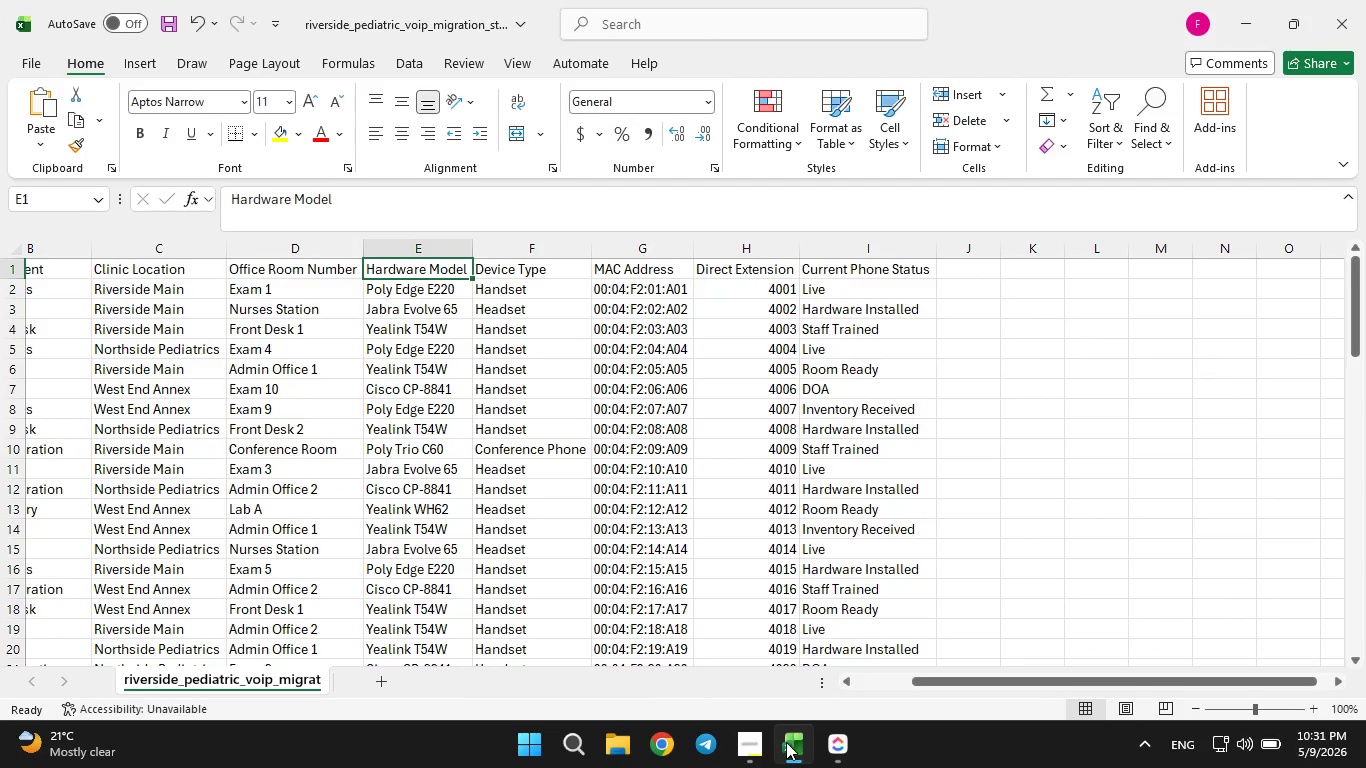 
wait(8.2)
 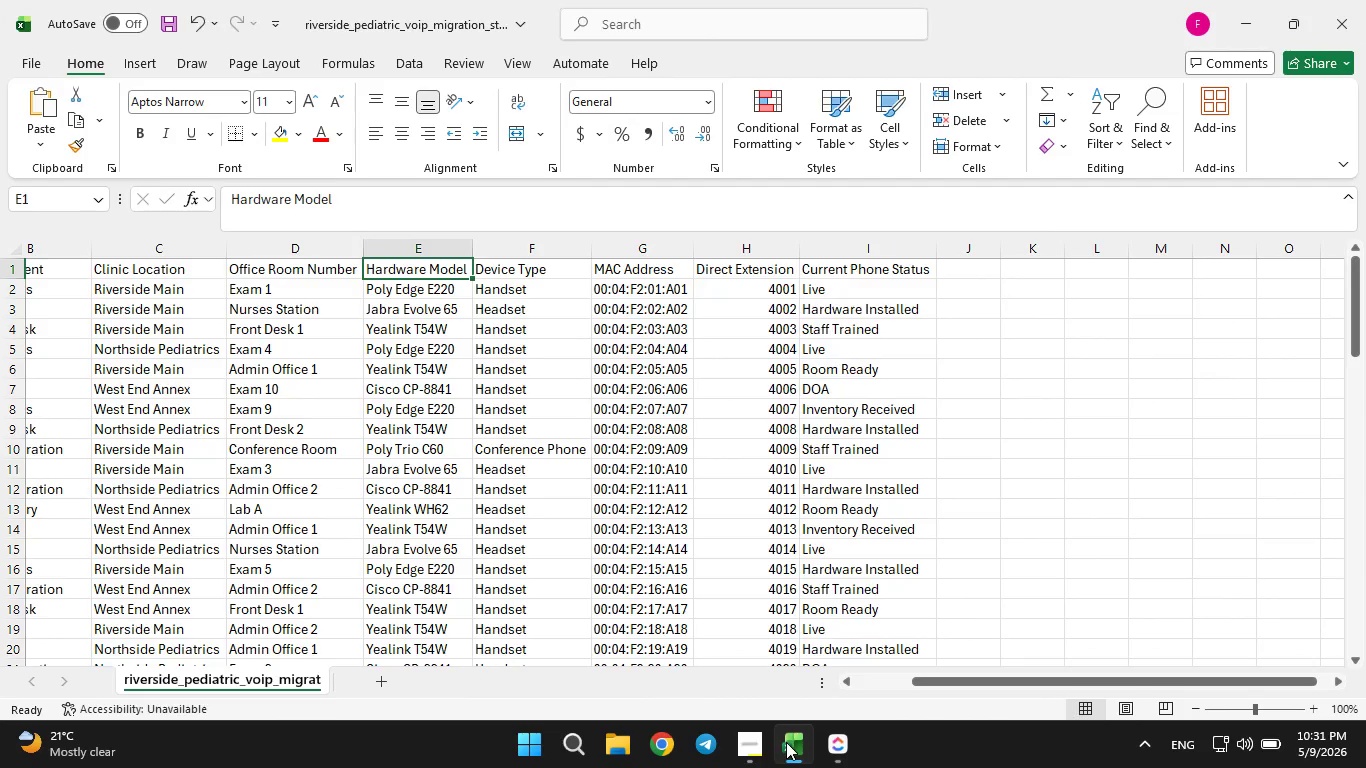 
left_click([828, 748])
 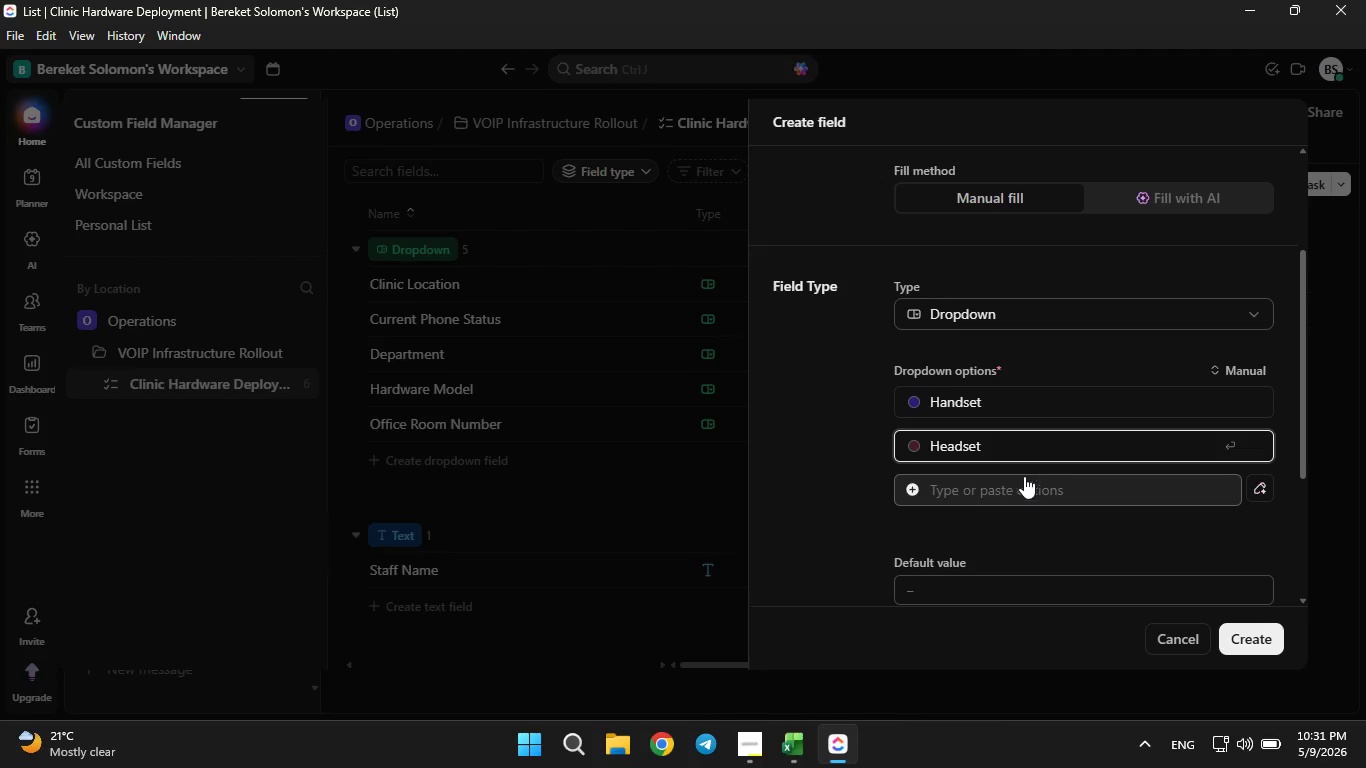 
left_click([1024, 476])
 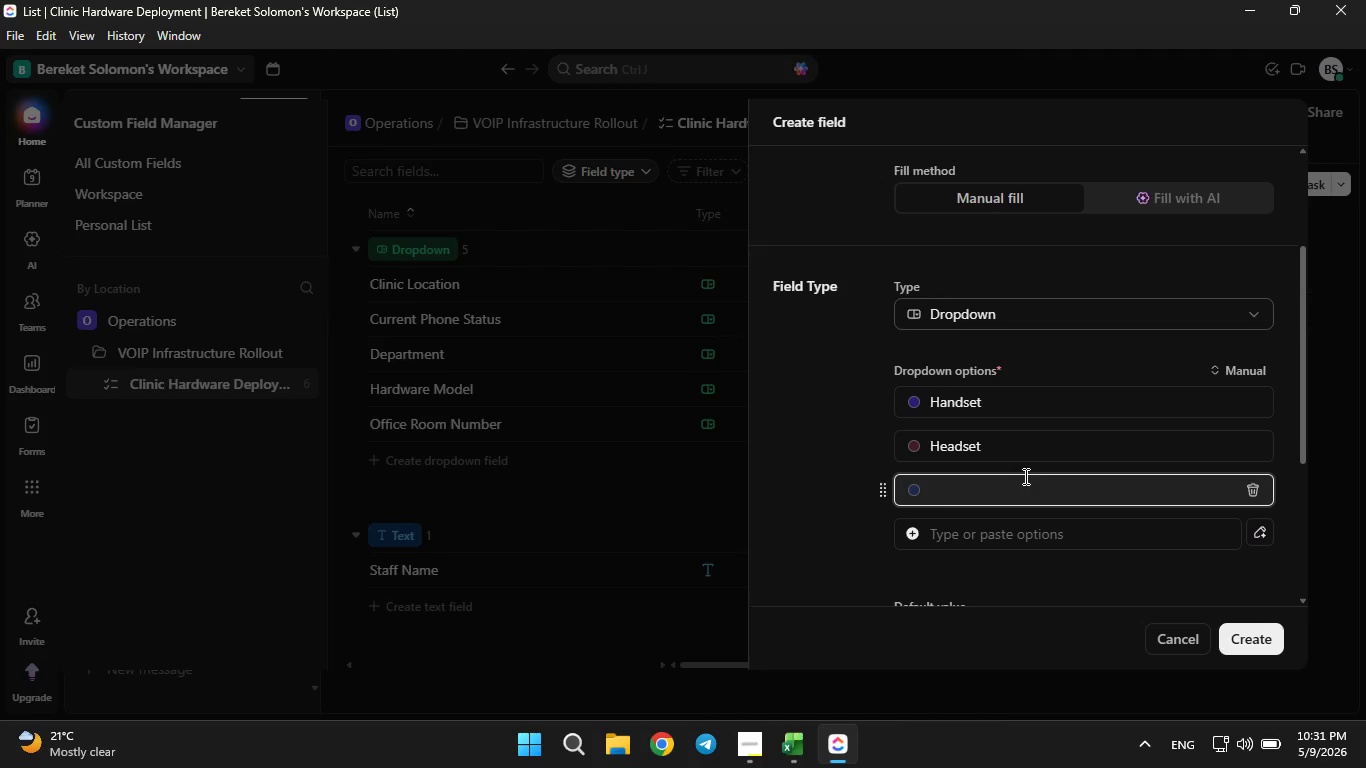 
type(Conference Phone)
 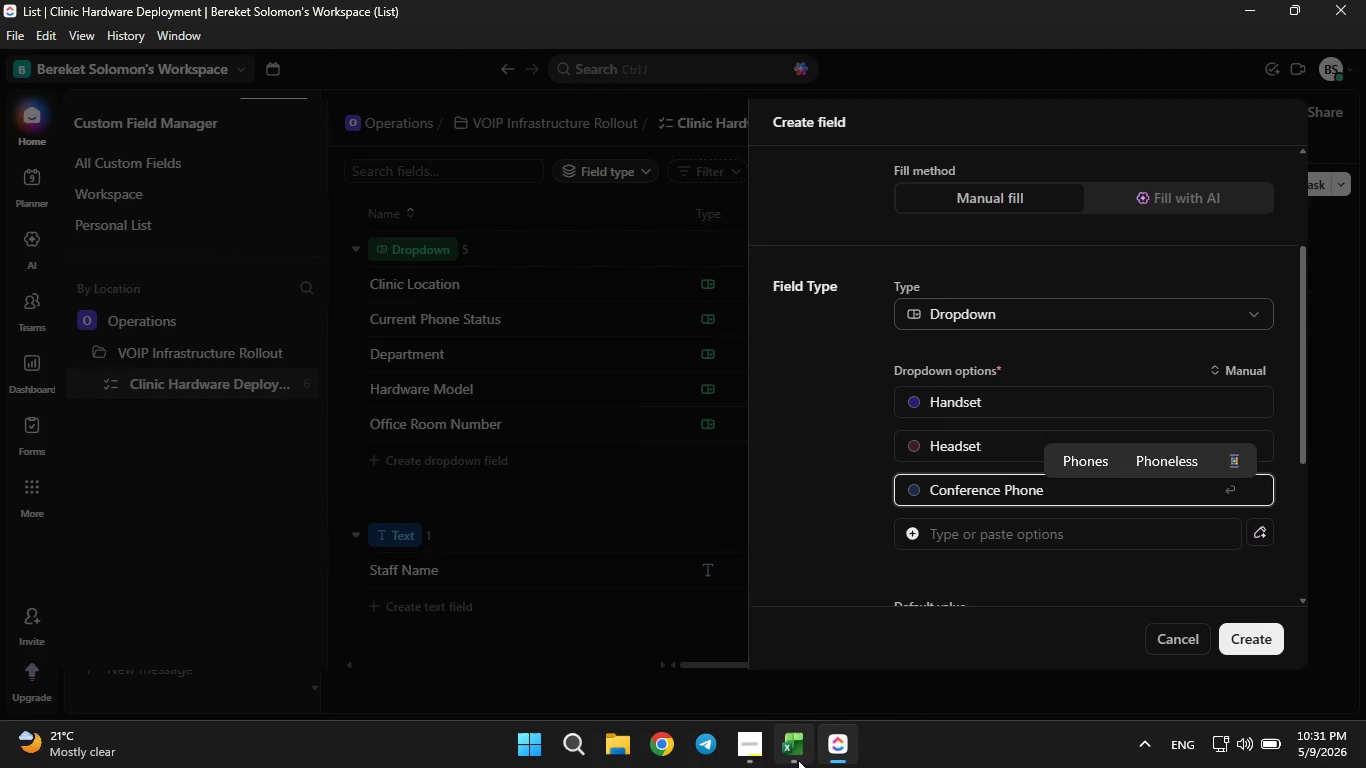 
left_click([798, 760])
 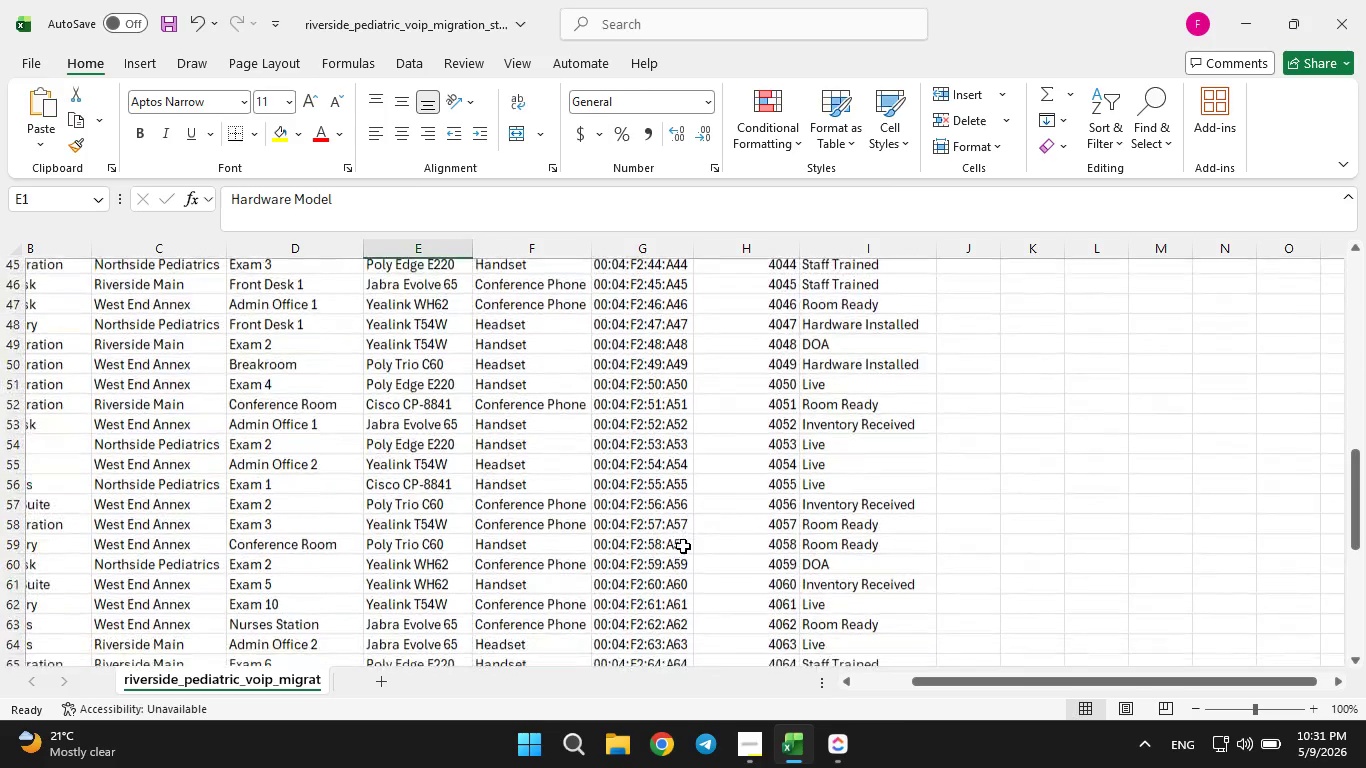 
wait(12.41)
 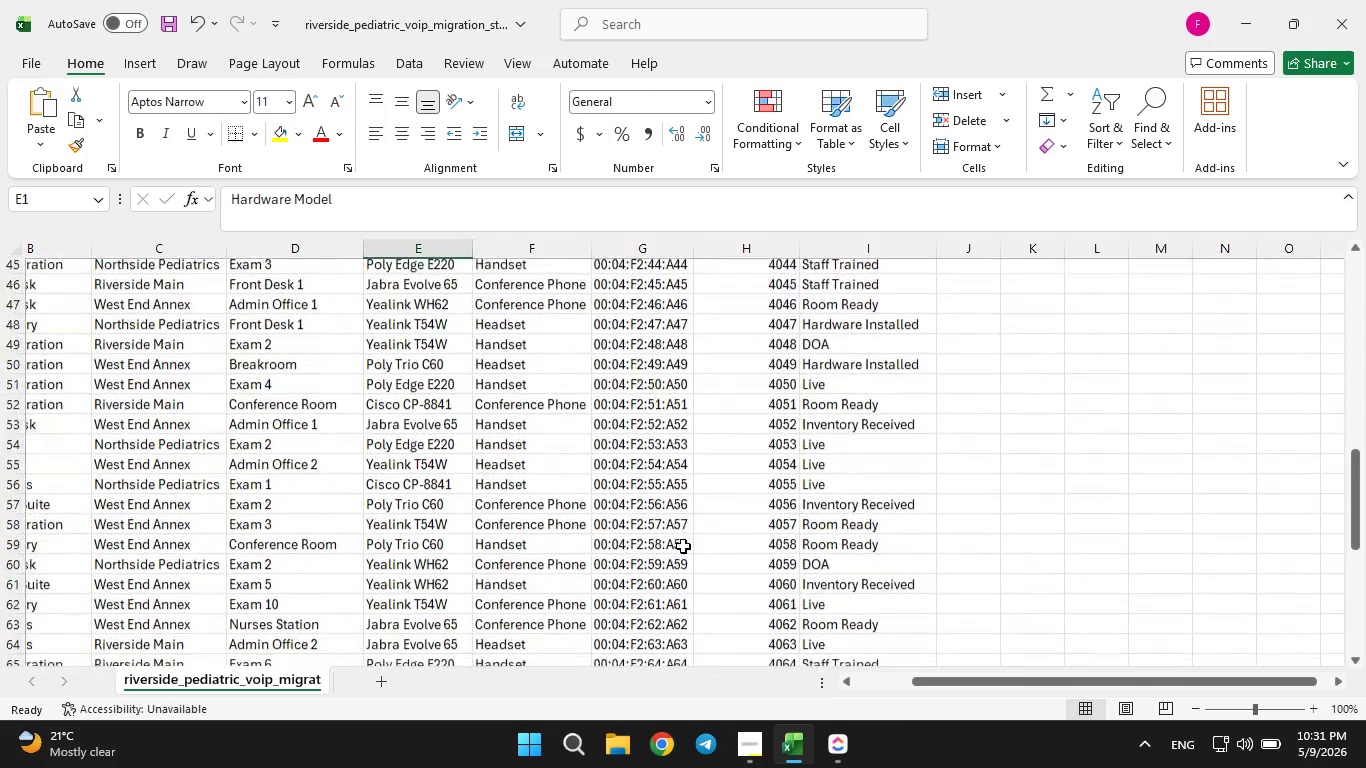 
left_click([842, 754])
 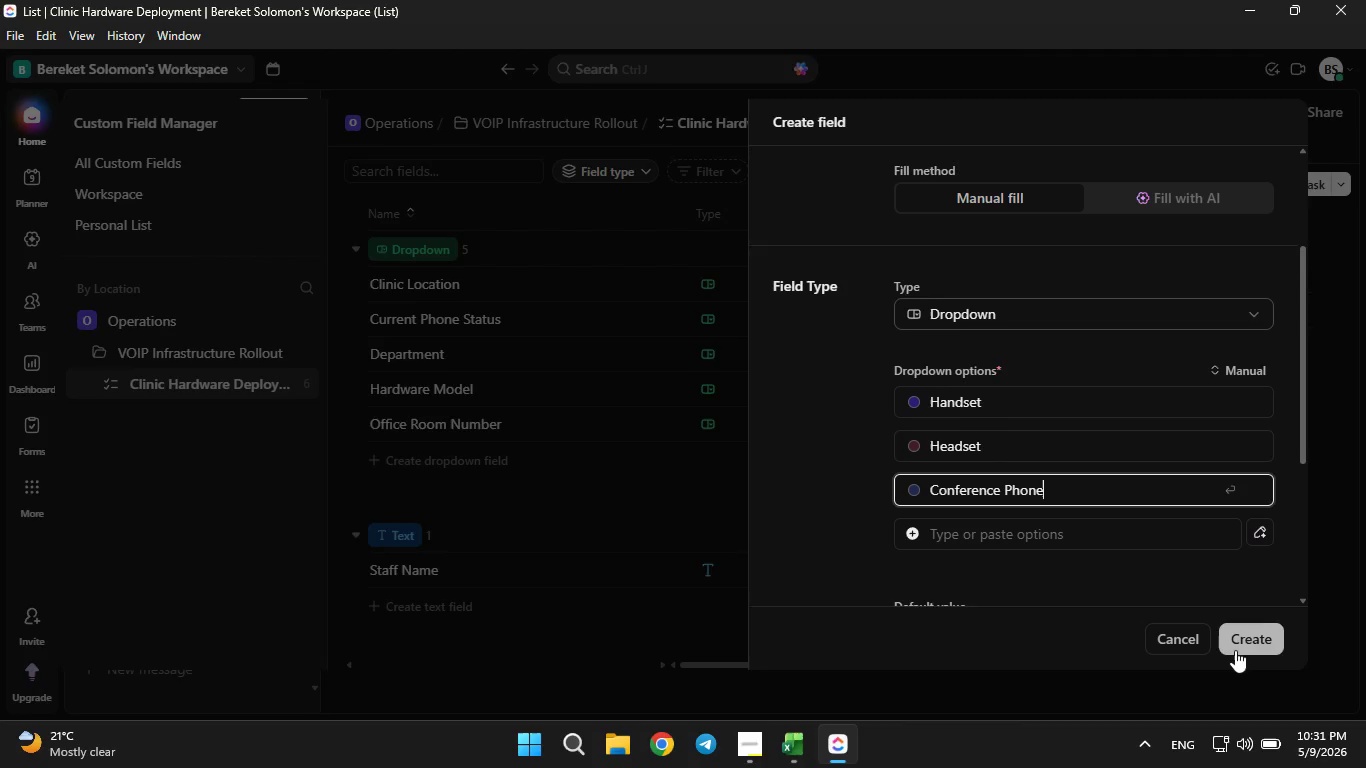 
left_click([1241, 645])
 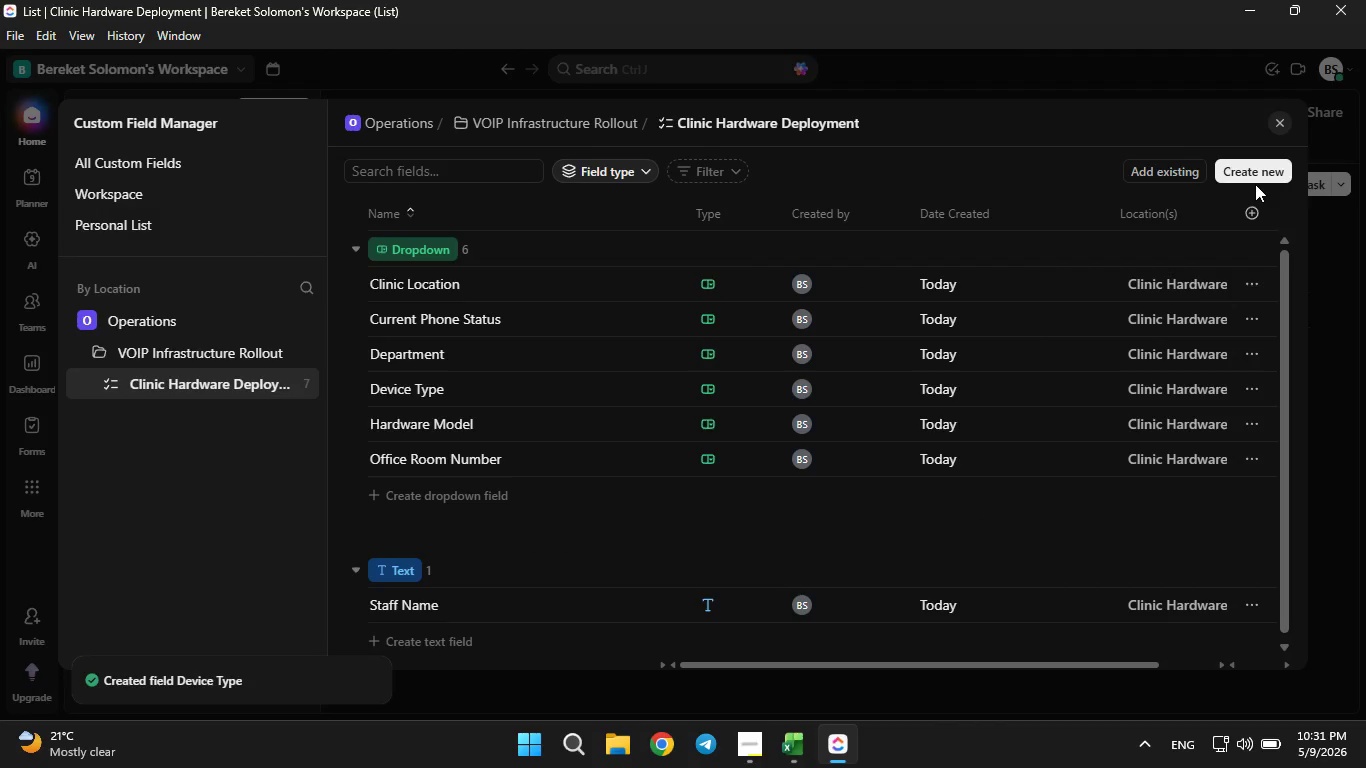 
left_click([1255, 179])
 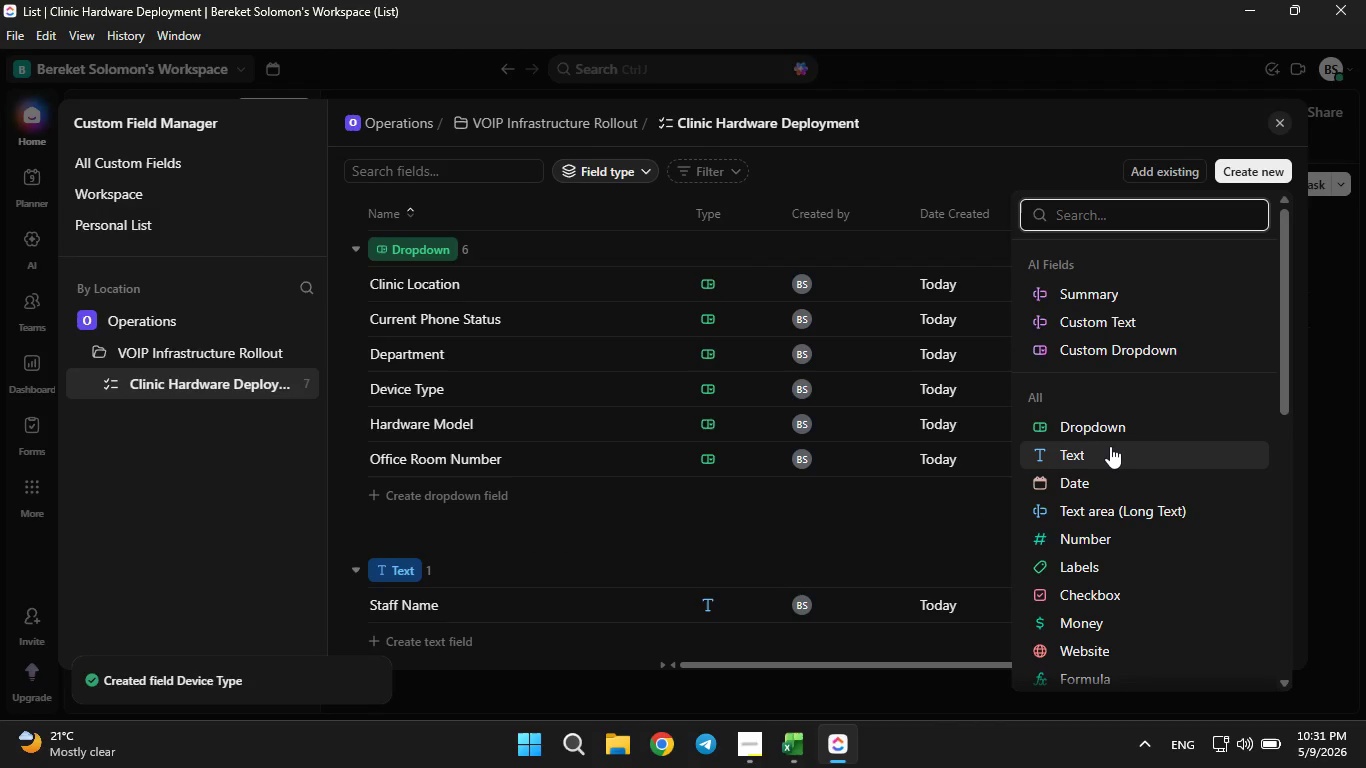 
left_click([1107, 449])
 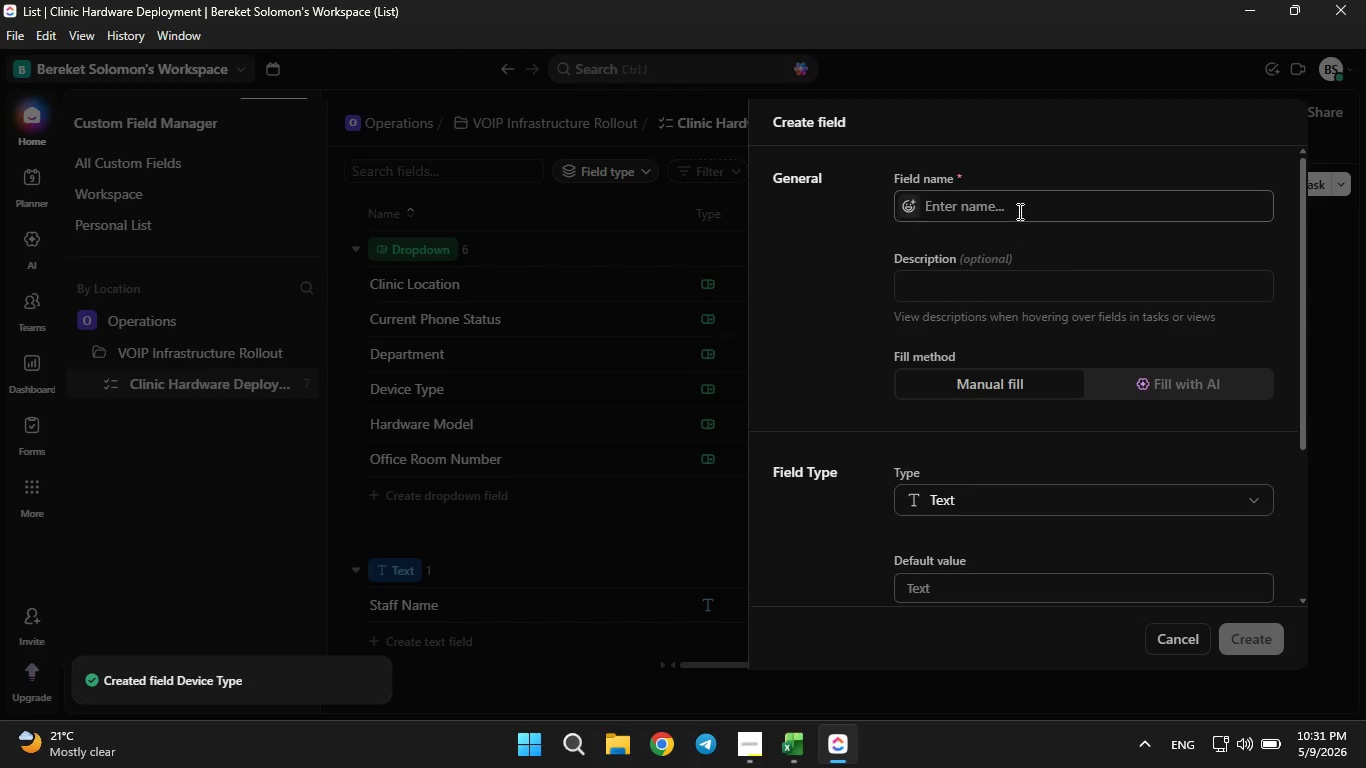 
left_click([1017, 208])
 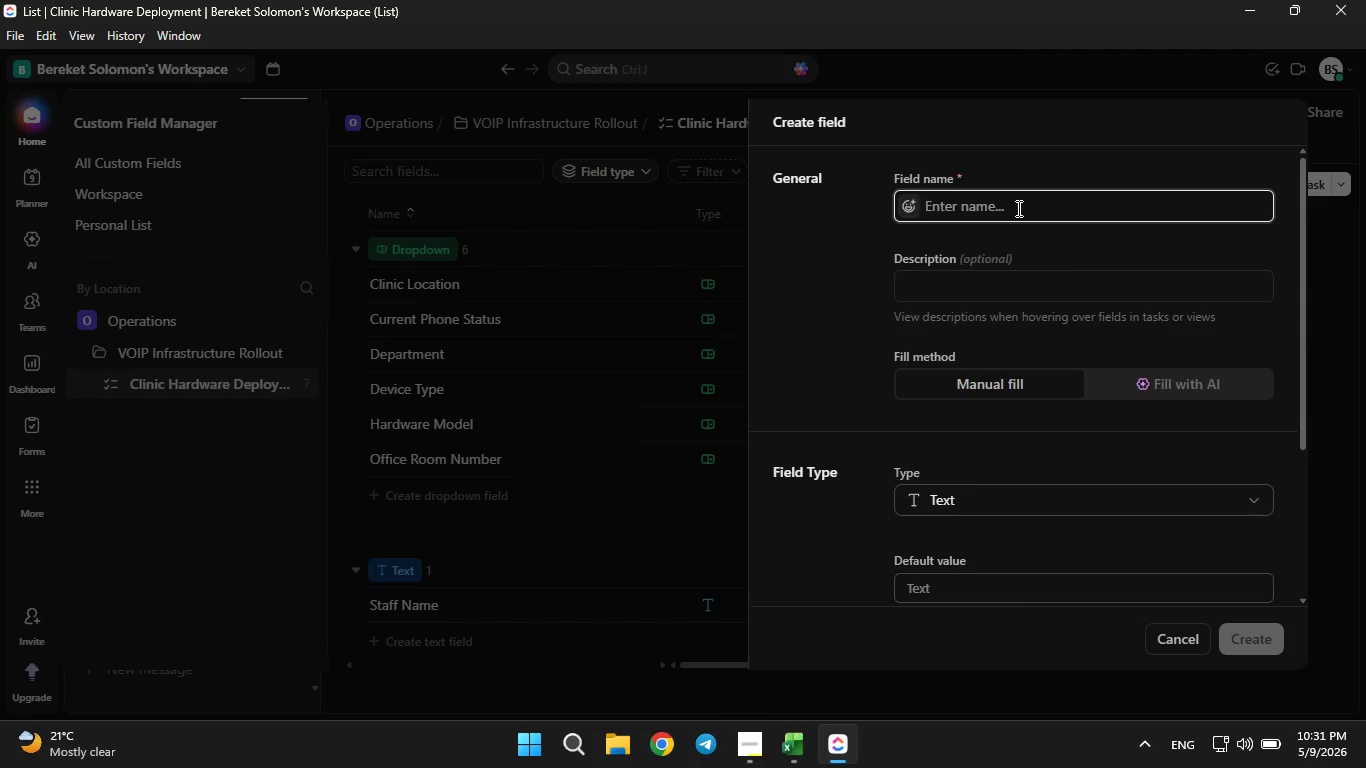 
type(MAC Address)
 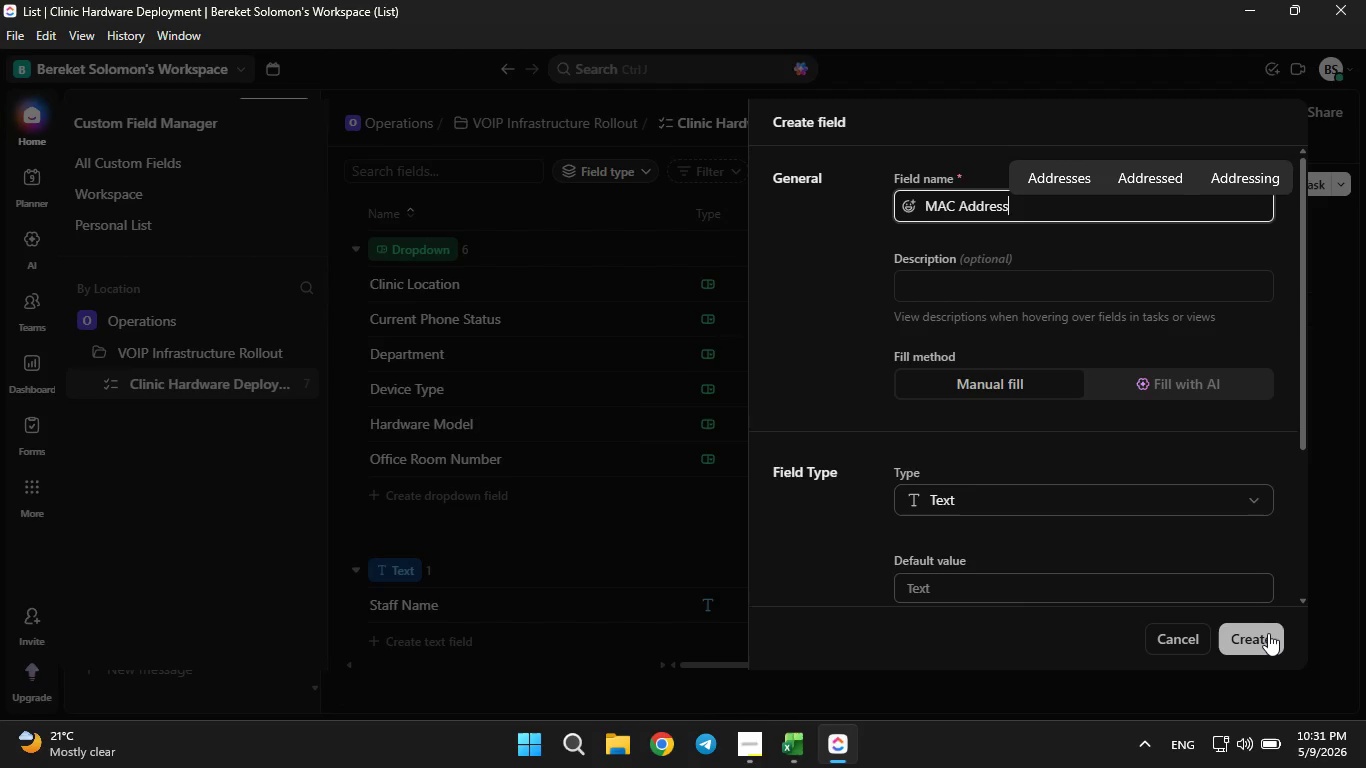 
left_click([1268, 635])
 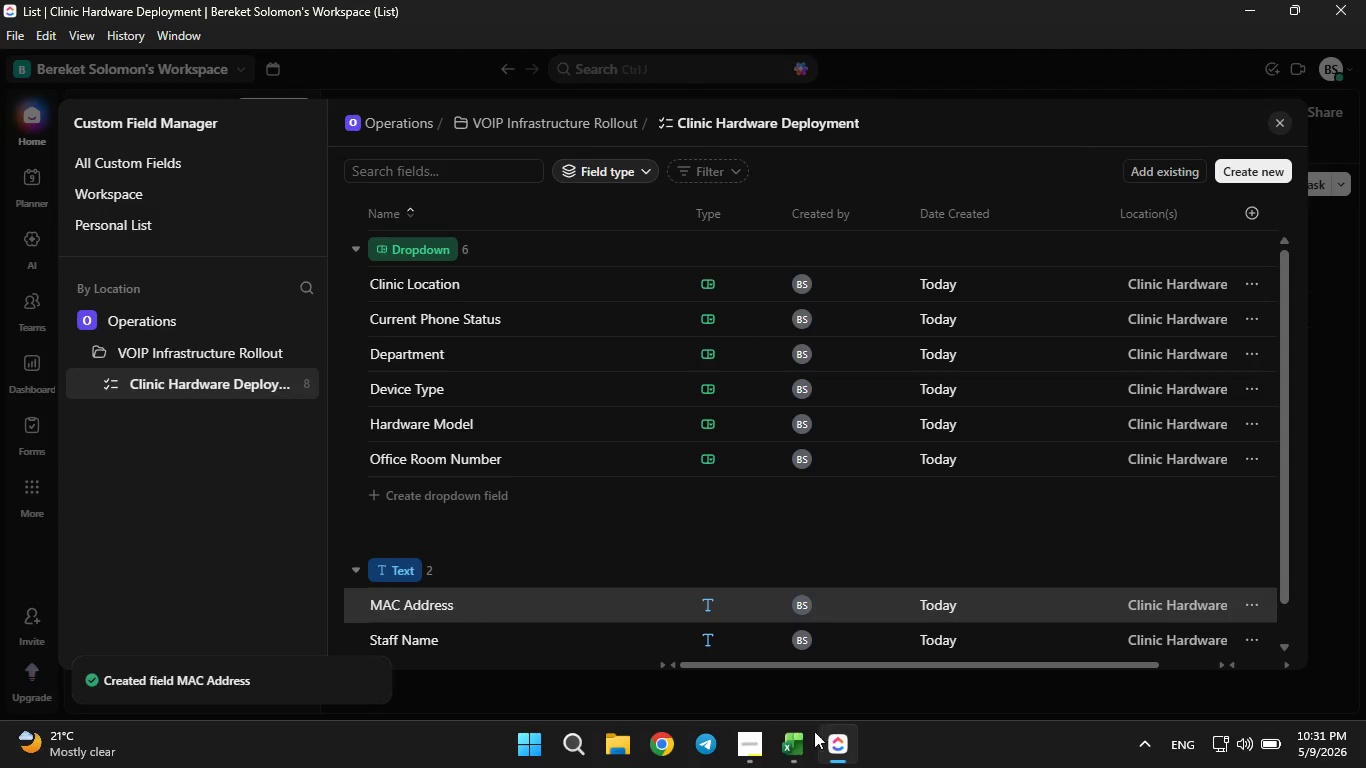 
left_click([797, 756])
 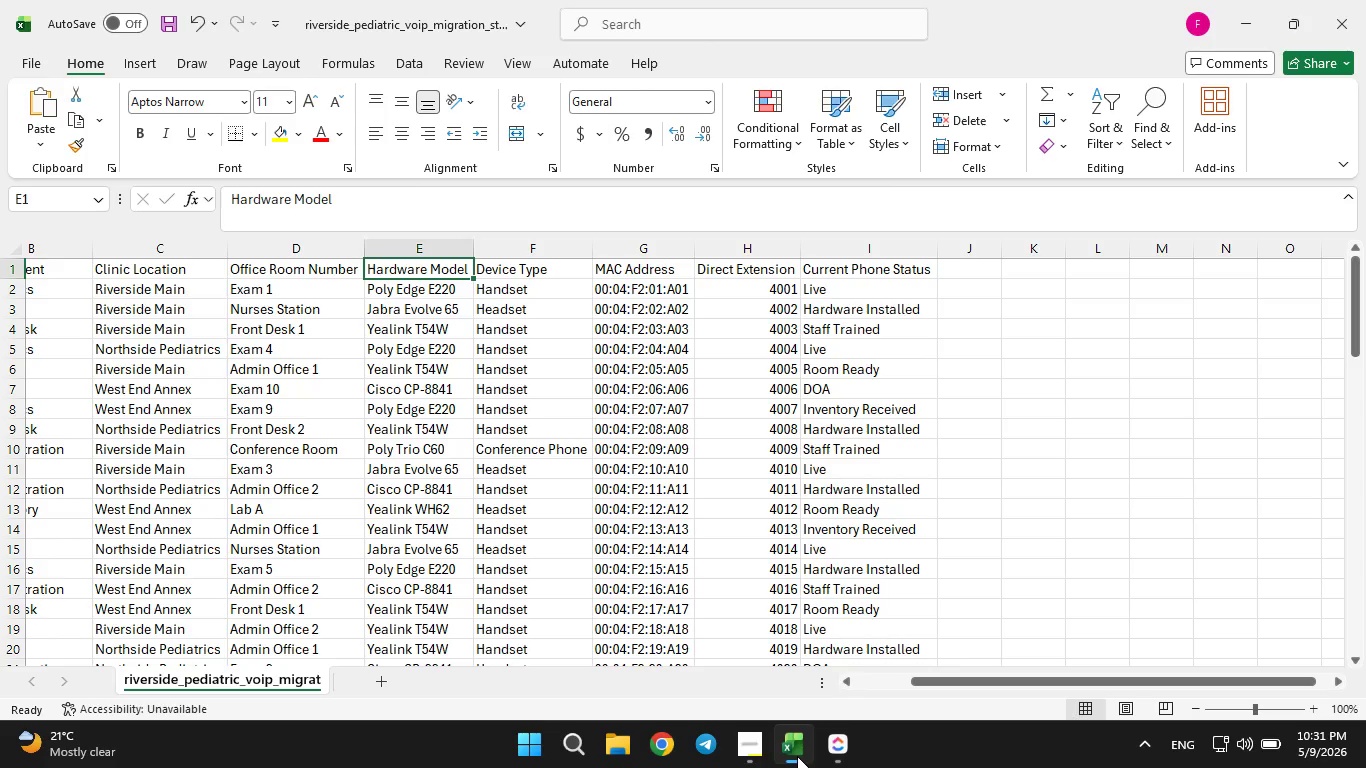 
left_click([797, 756])
 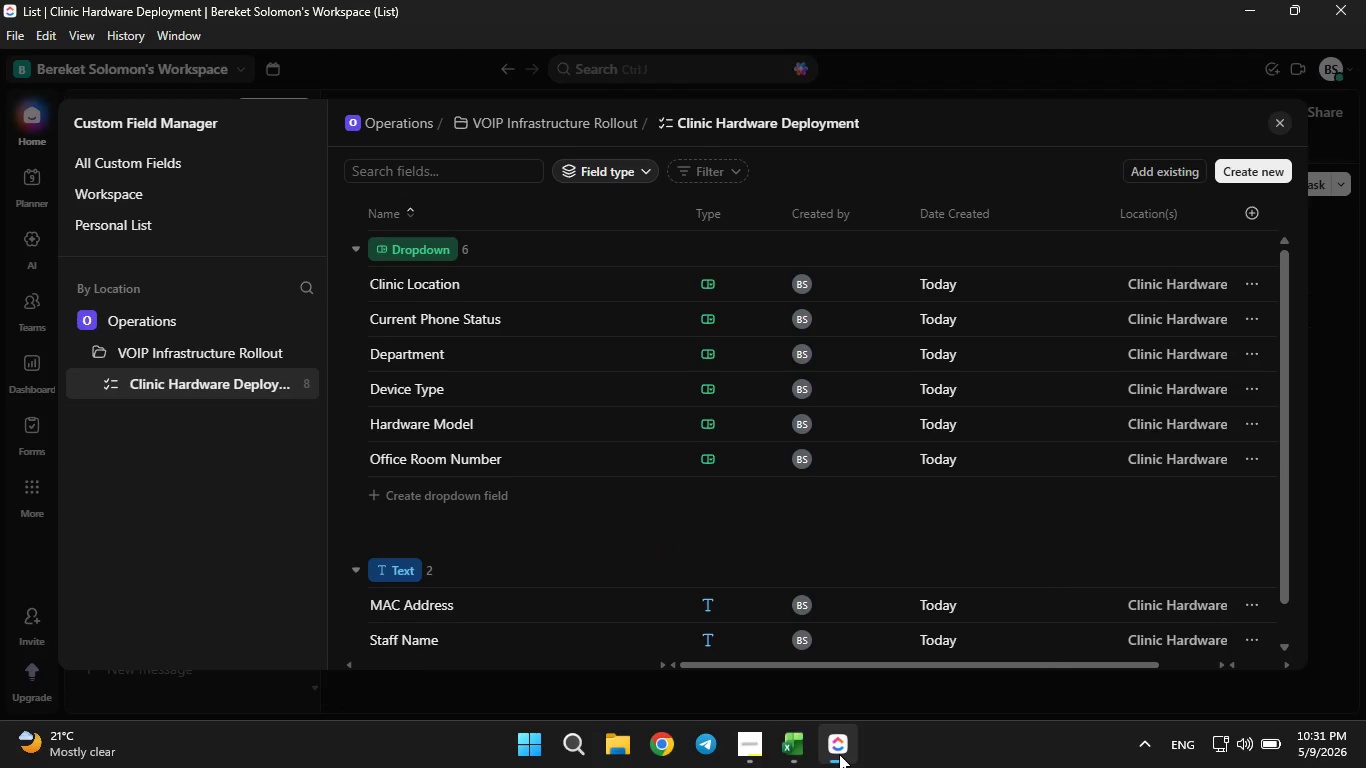 
left_click_drag(start_coordinate=[839, 754], to_coordinate=[1141, 315])
 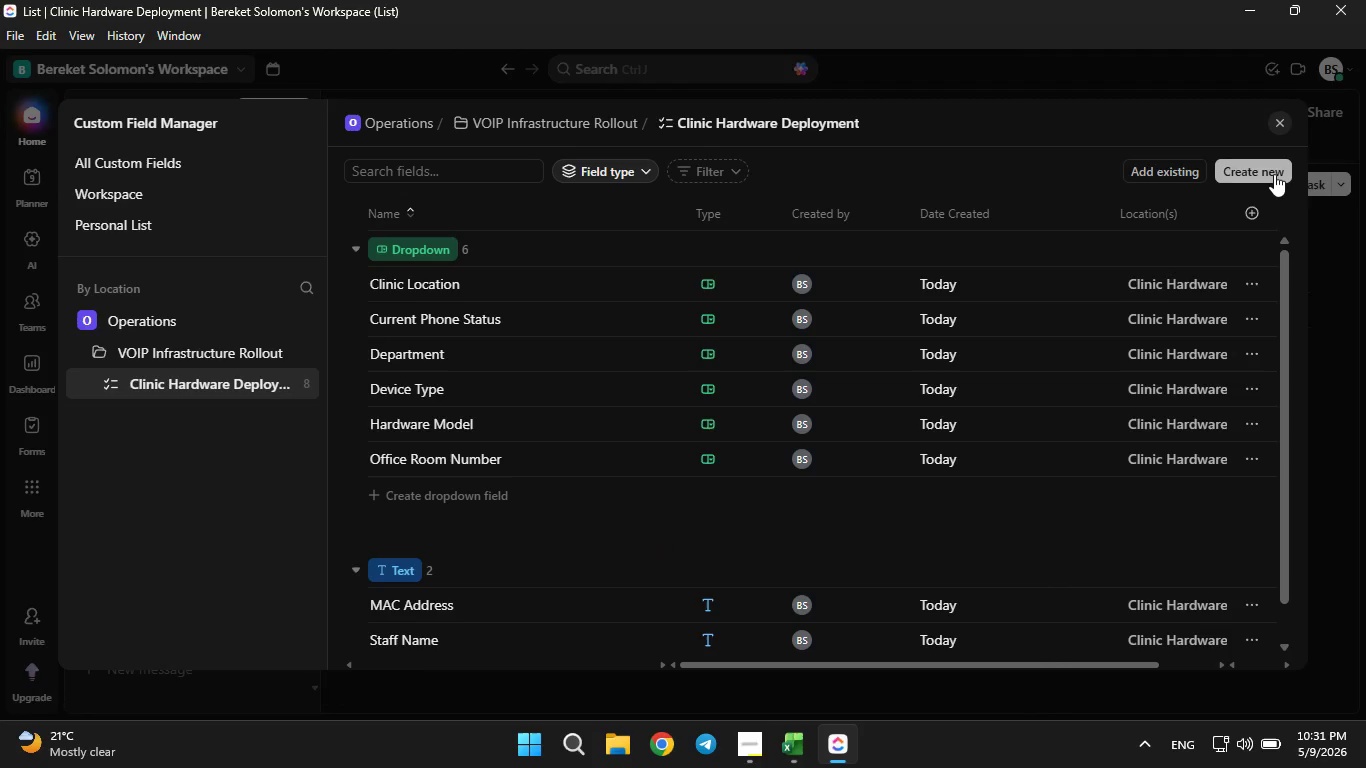 
left_click([1274, 174])
 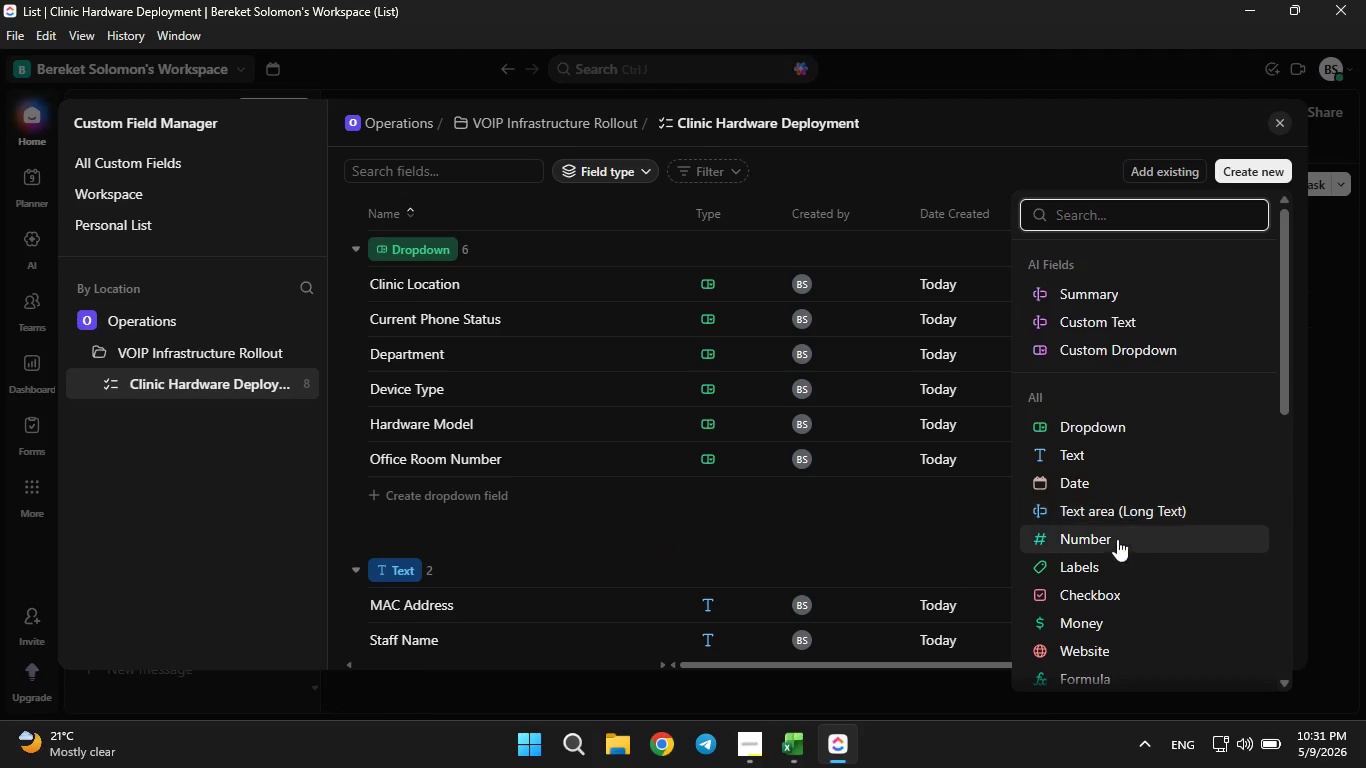 
left_click_drag(start_coordinate=[1112, 553], to_coordinate=[1111, 538])
 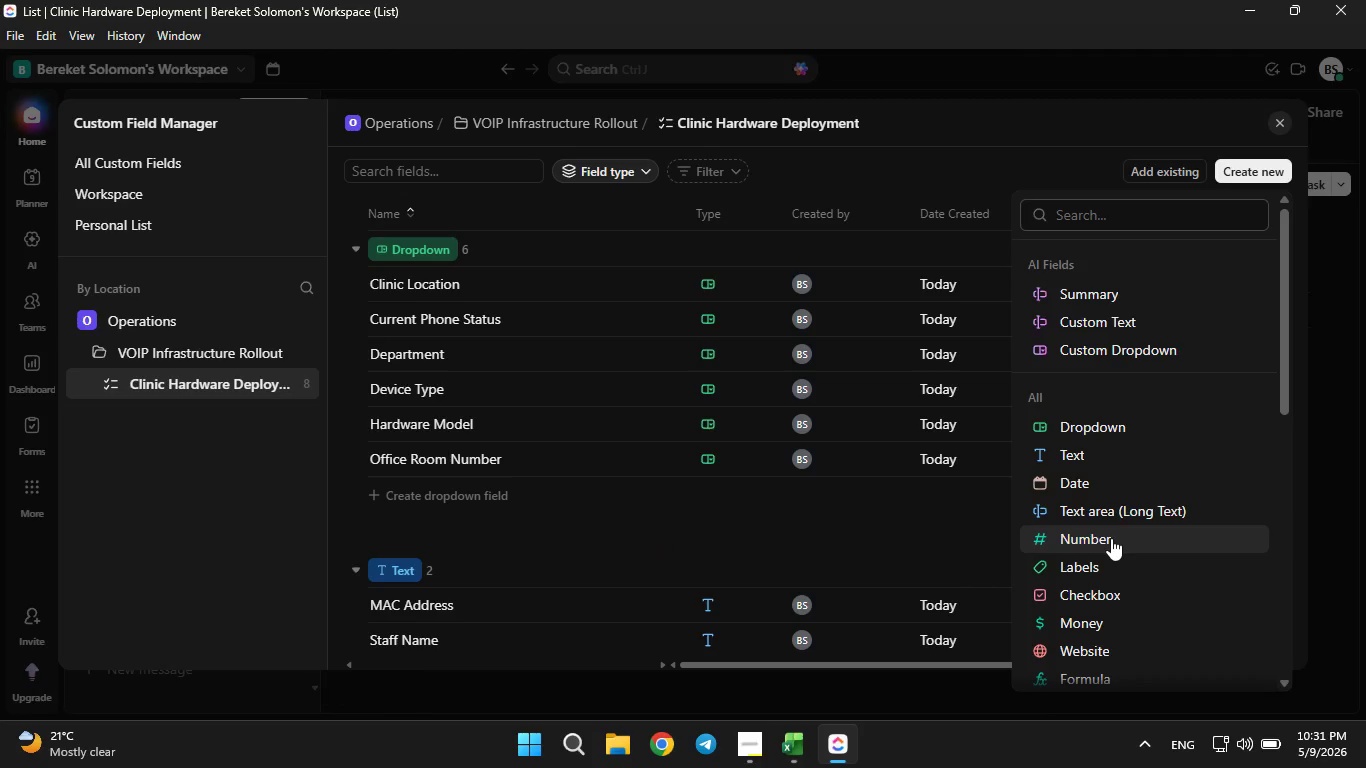 
left_click([1111, 538])
 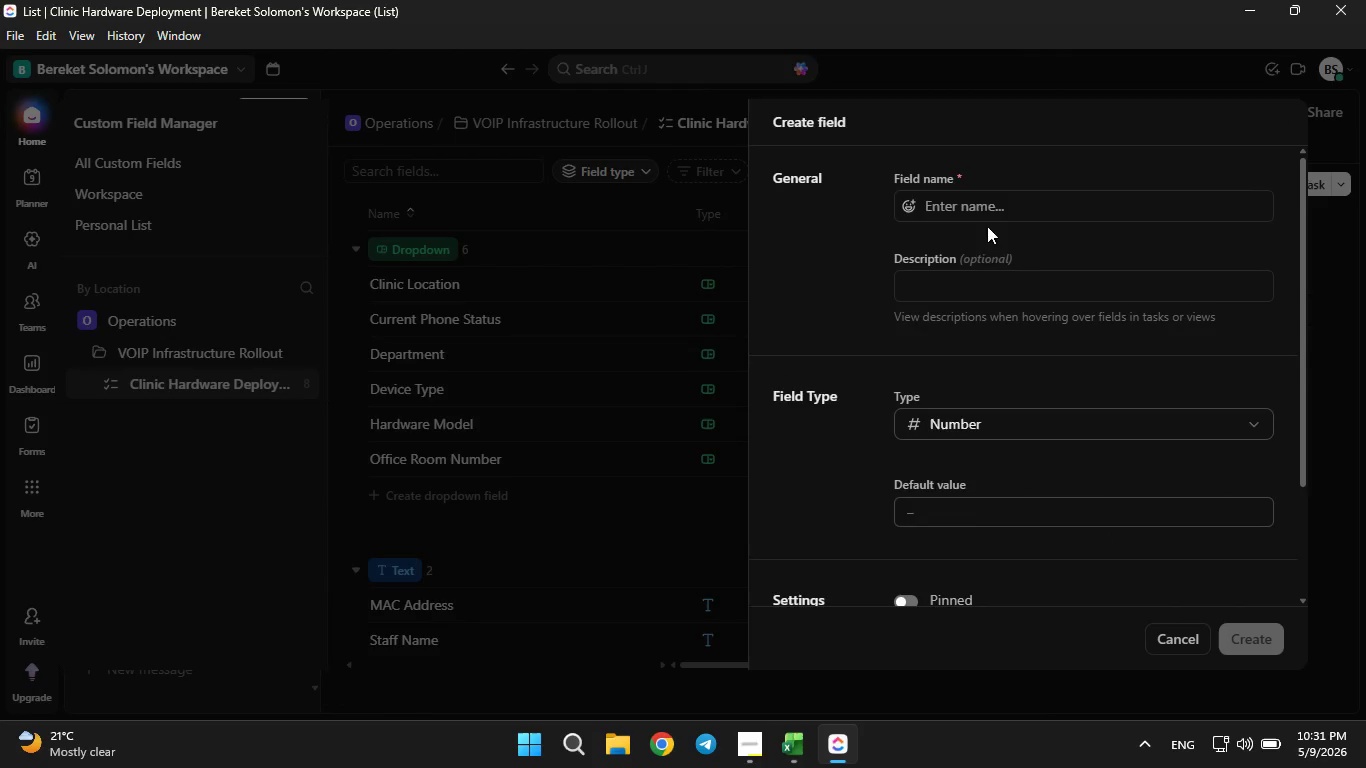 
left_click([980, 210])
 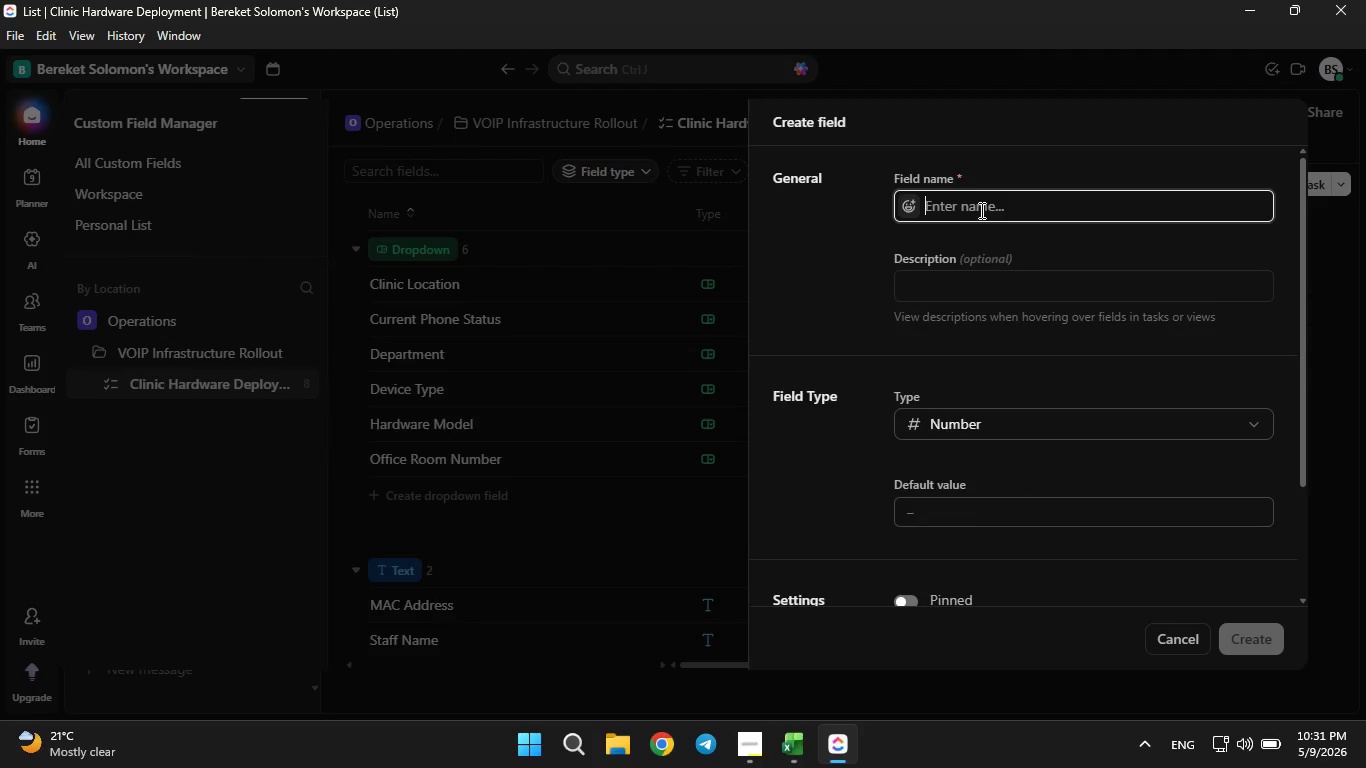 
type(Direct R)
key(Backspace)
type(Extension)
 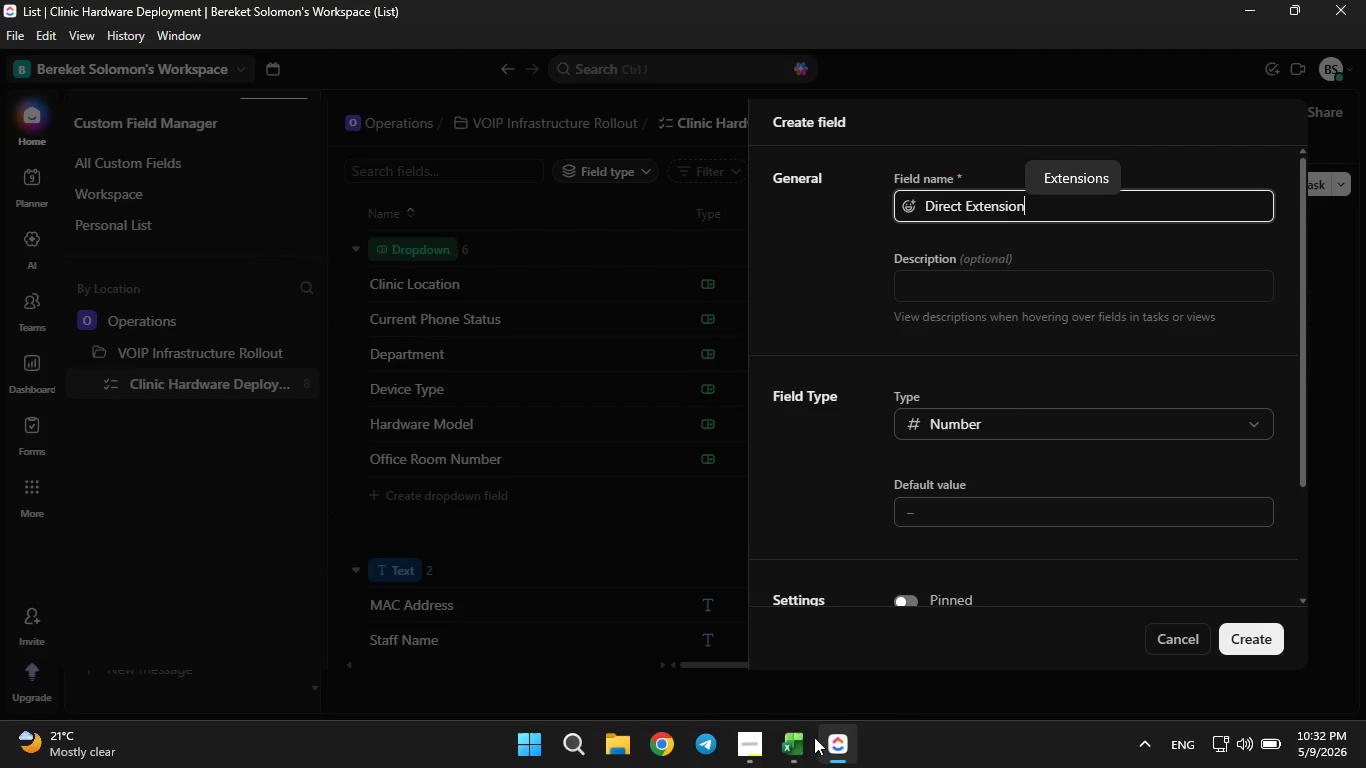 
left_click([799, 744])
 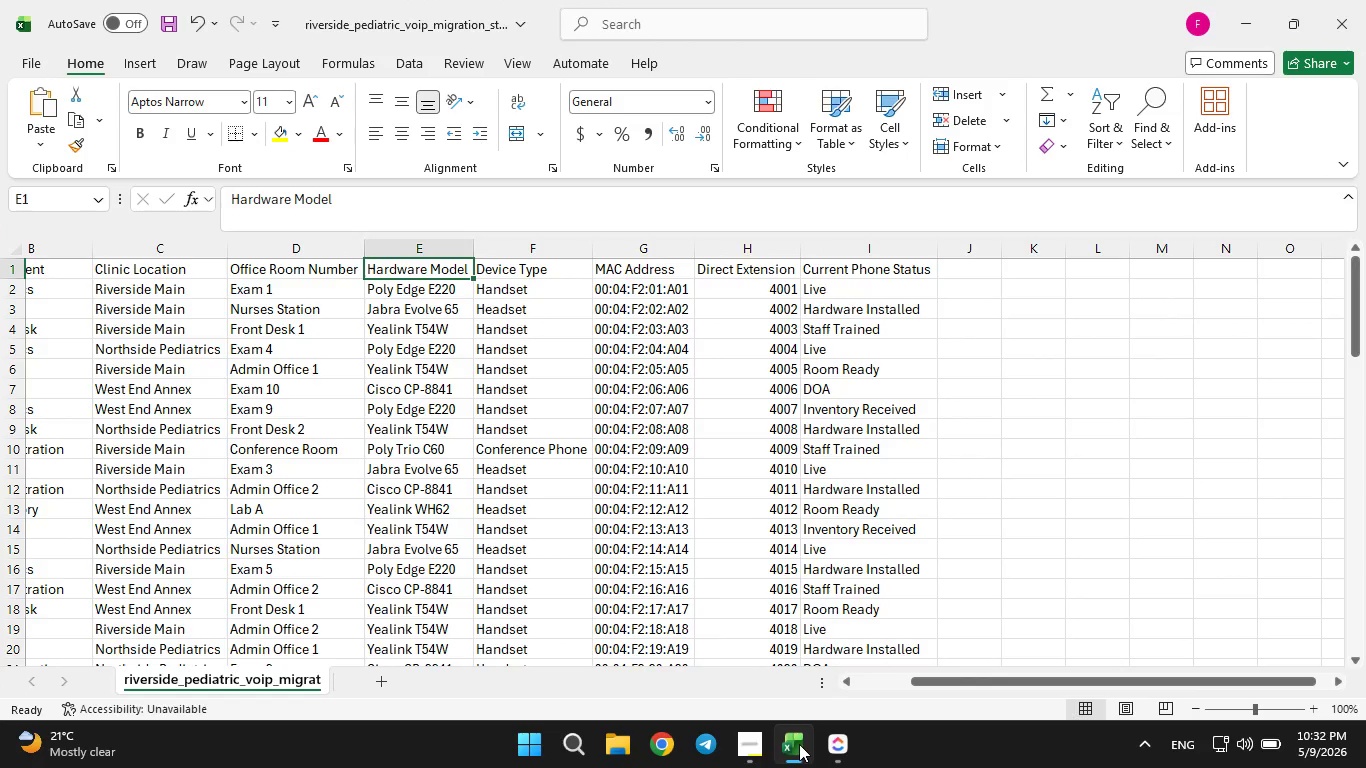 
left_click([799, 744])
 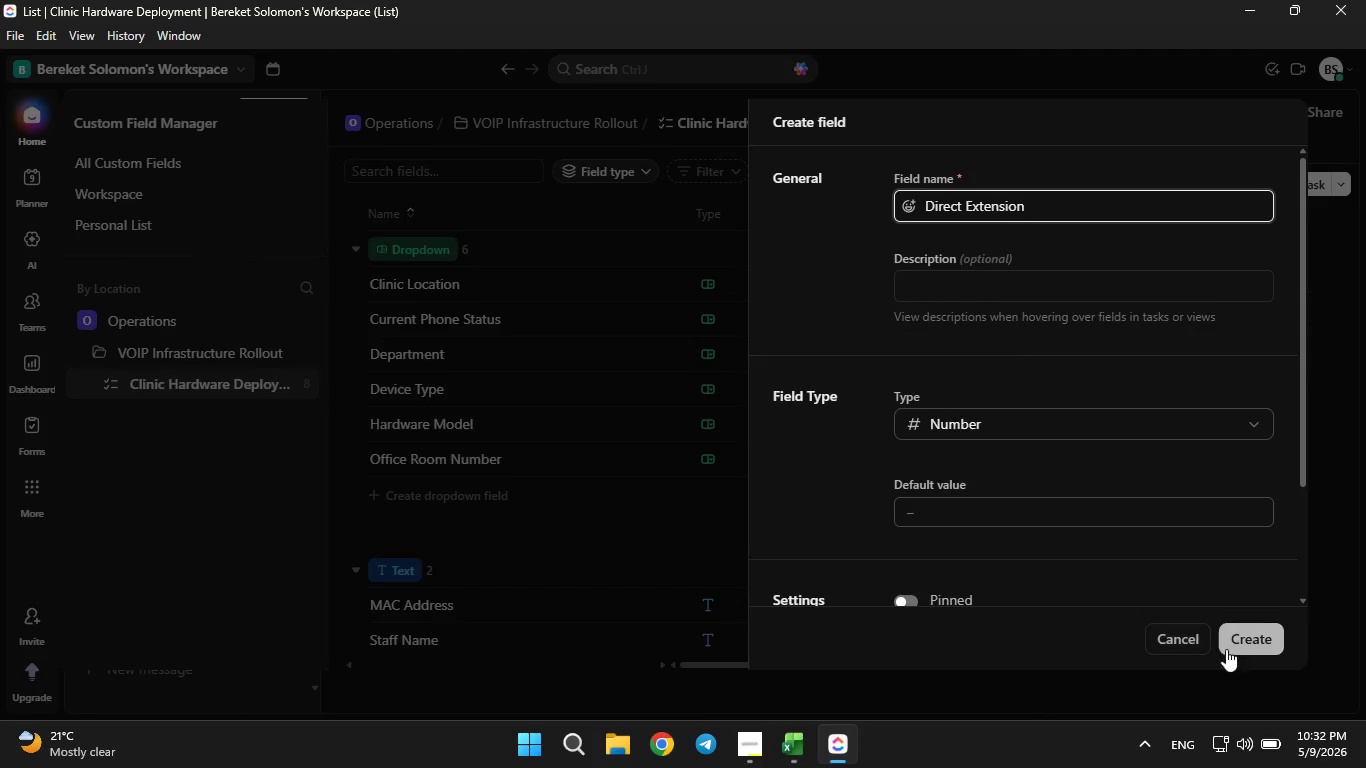 
left_click([1238, 647])
 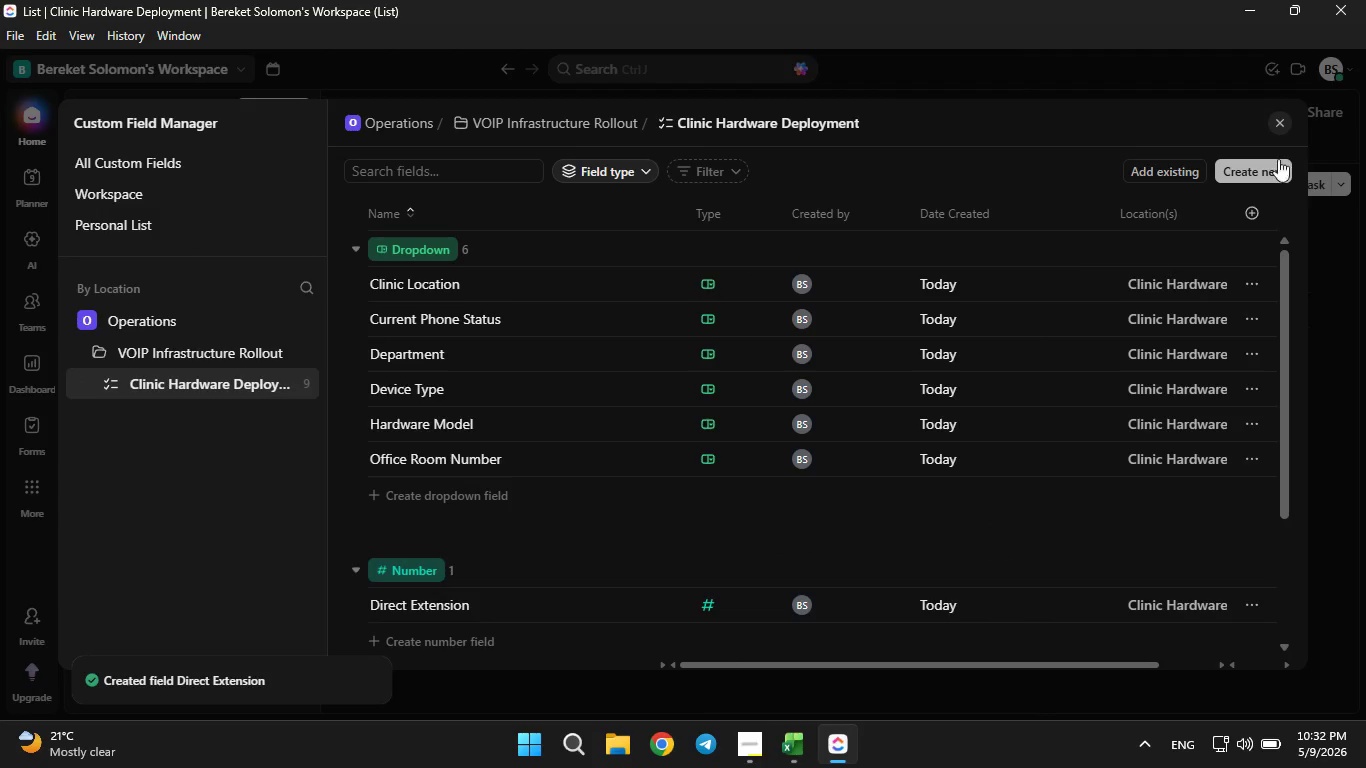 
left_click([1288, 118])
 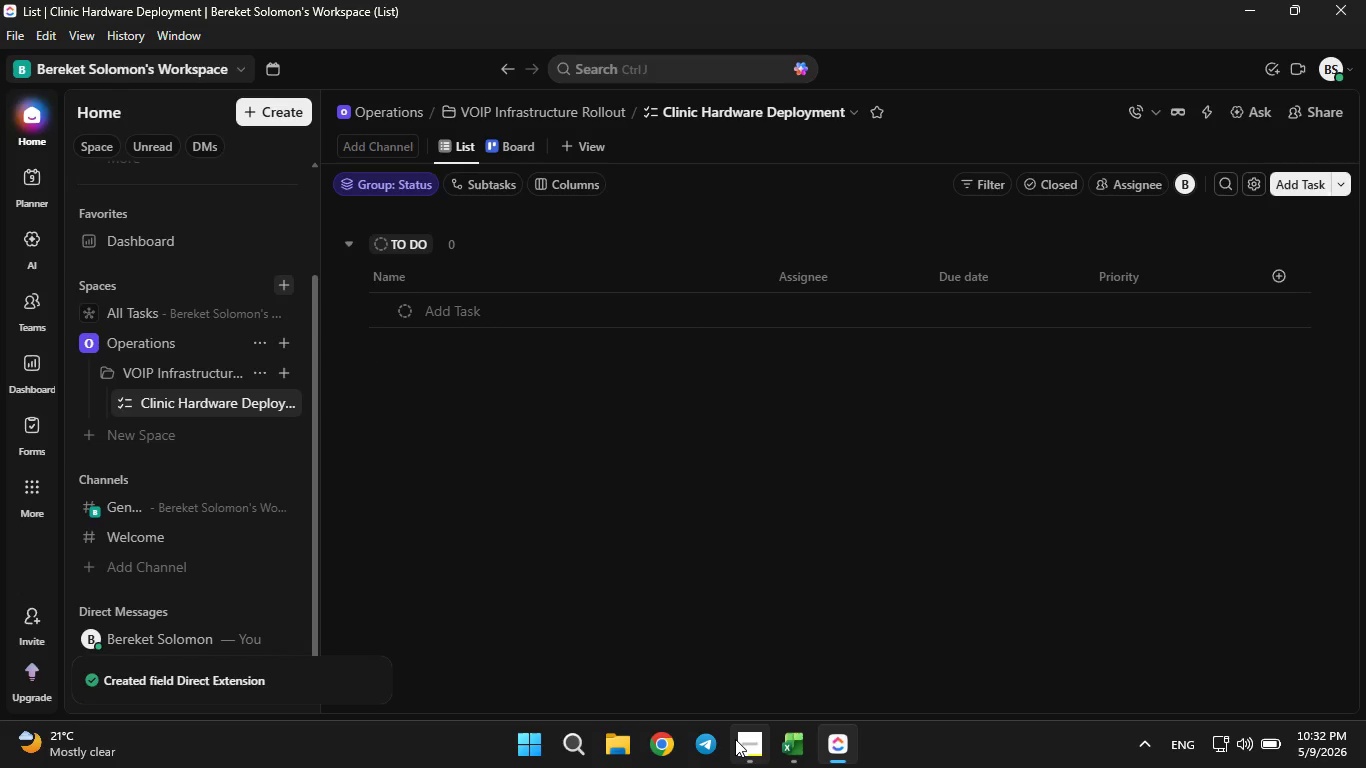 
left_click([735, 739])